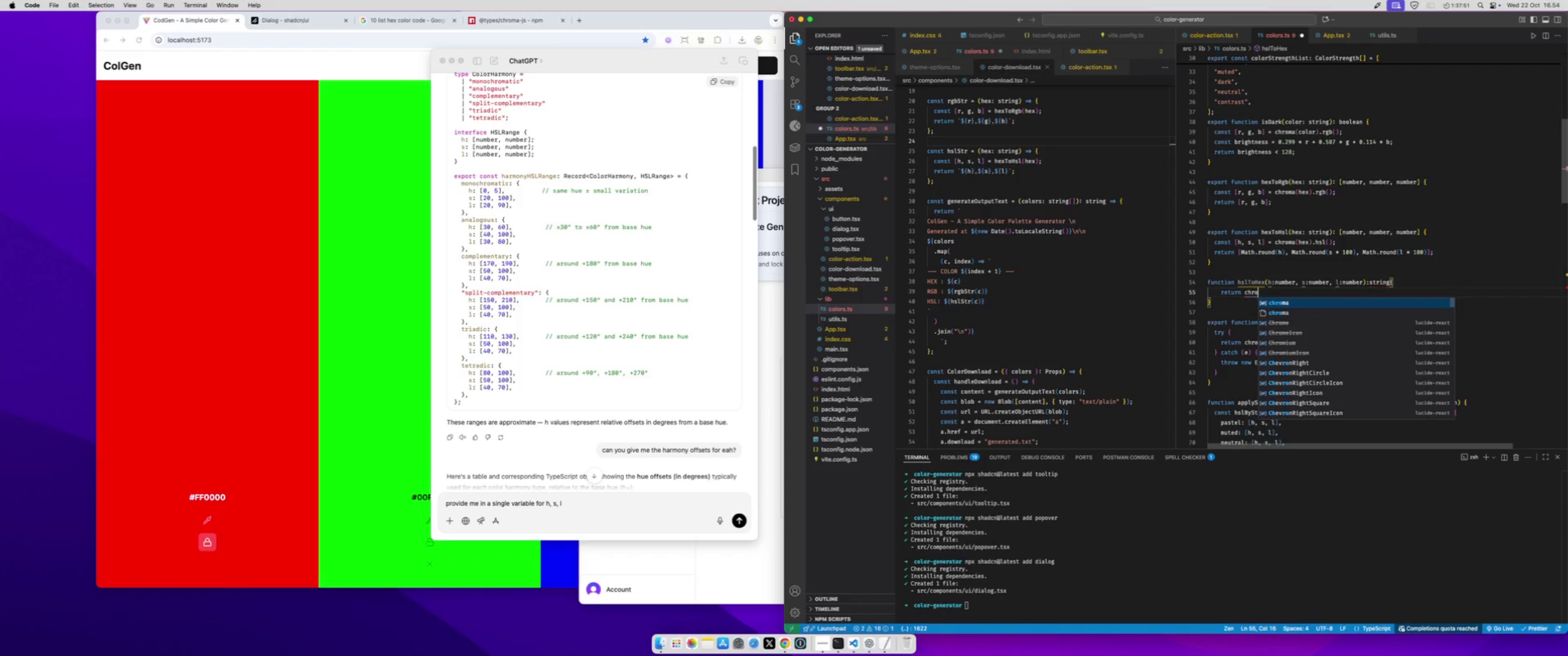 
key(Enter)
 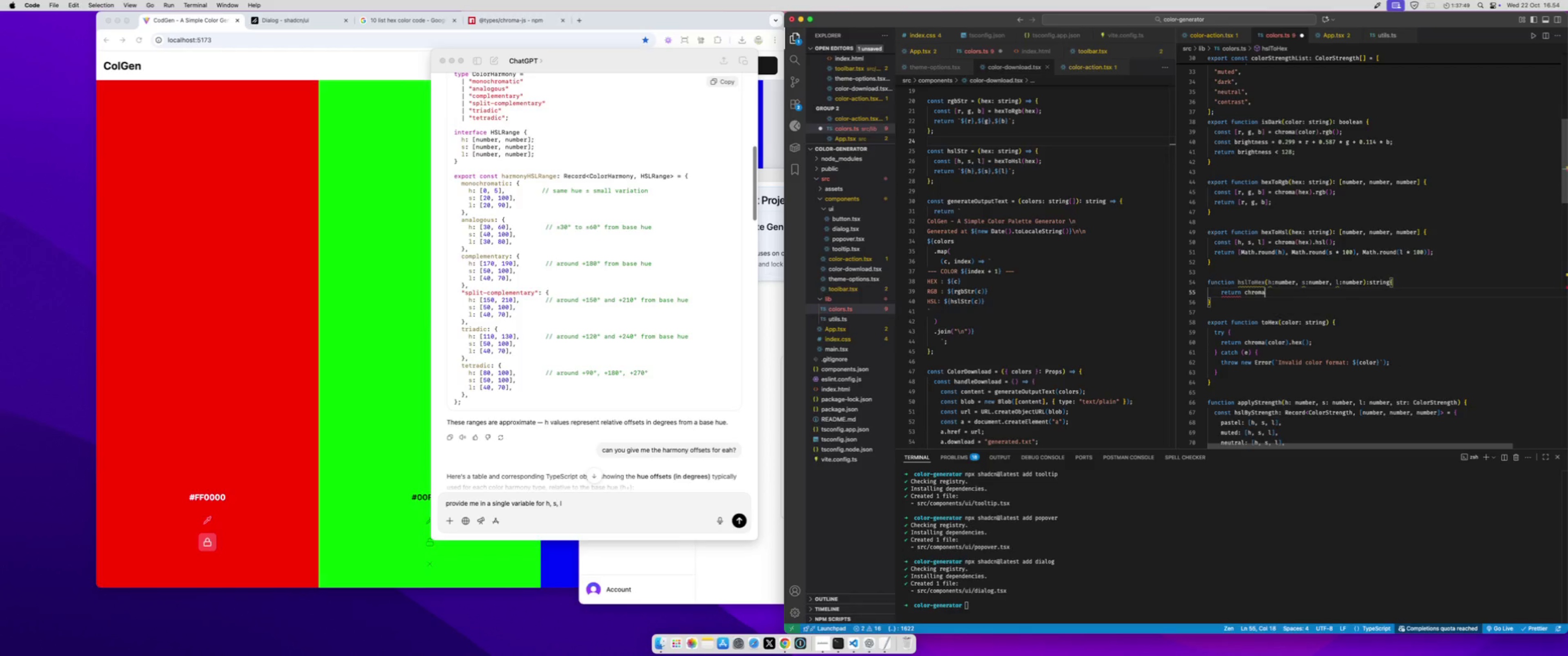 
key(Period)
 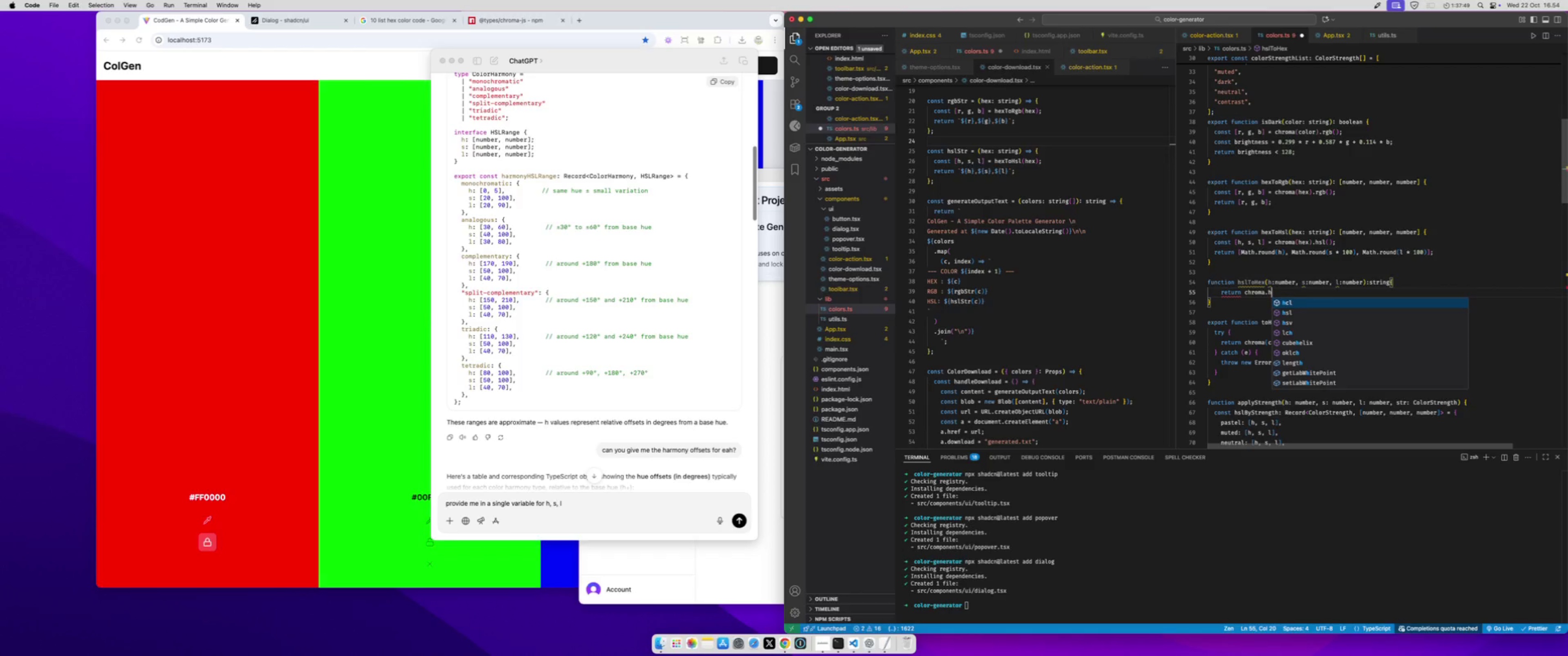 
key(H)
 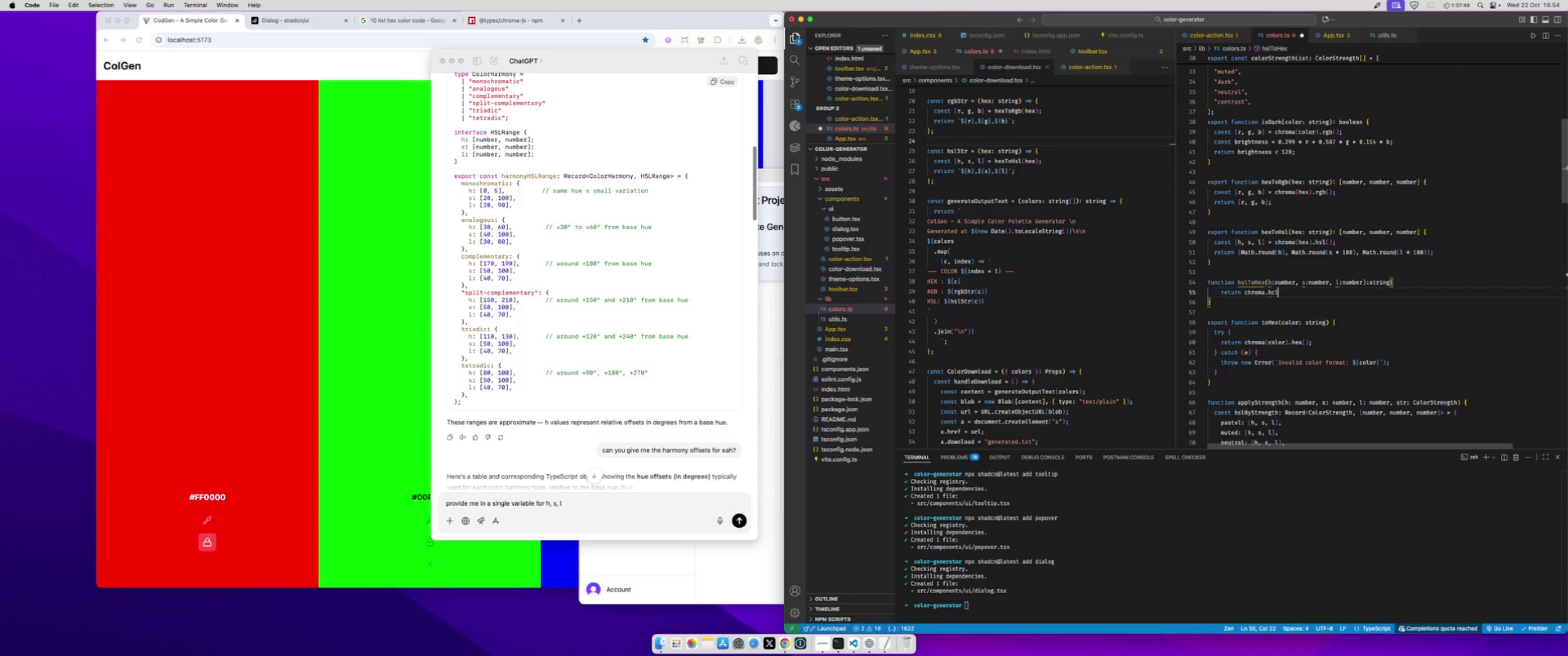 
key(Enter)
 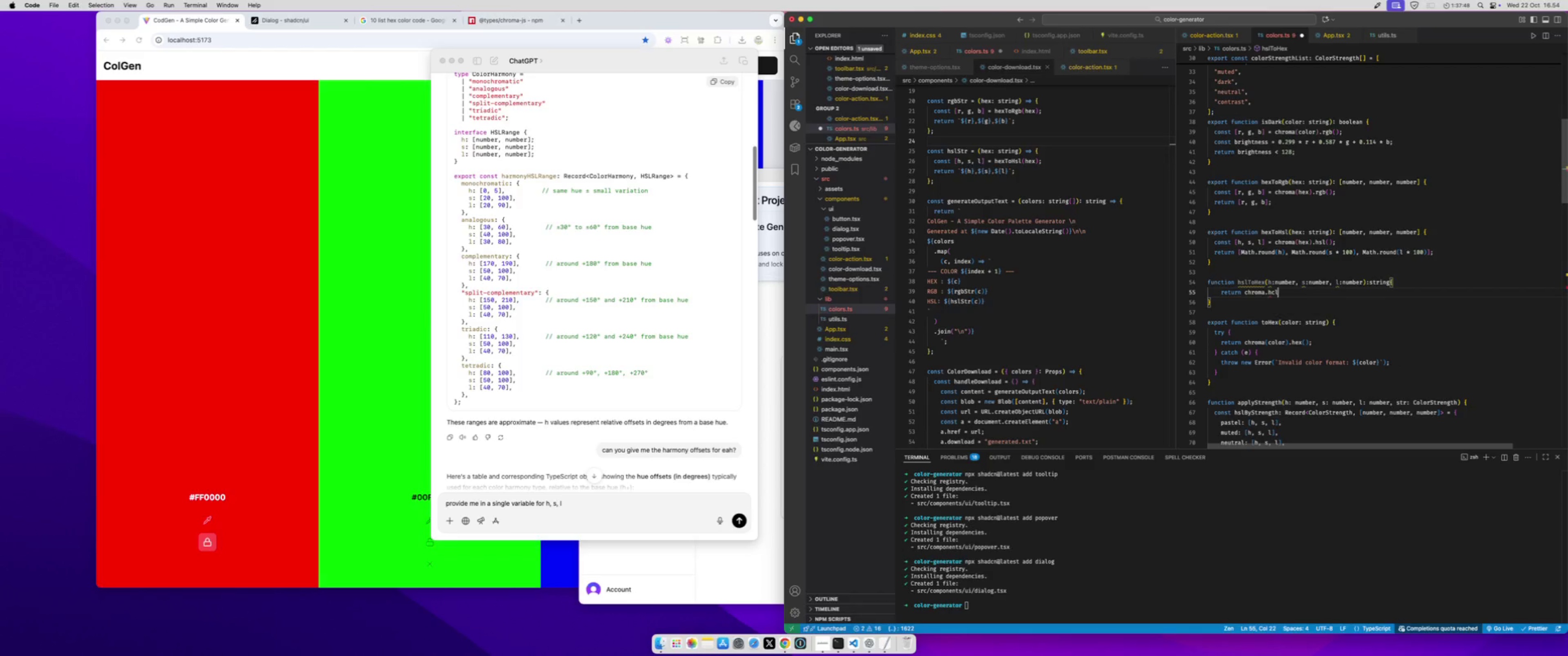 
type((h, s *)
key(Backspace)
type(/100, l/100)
 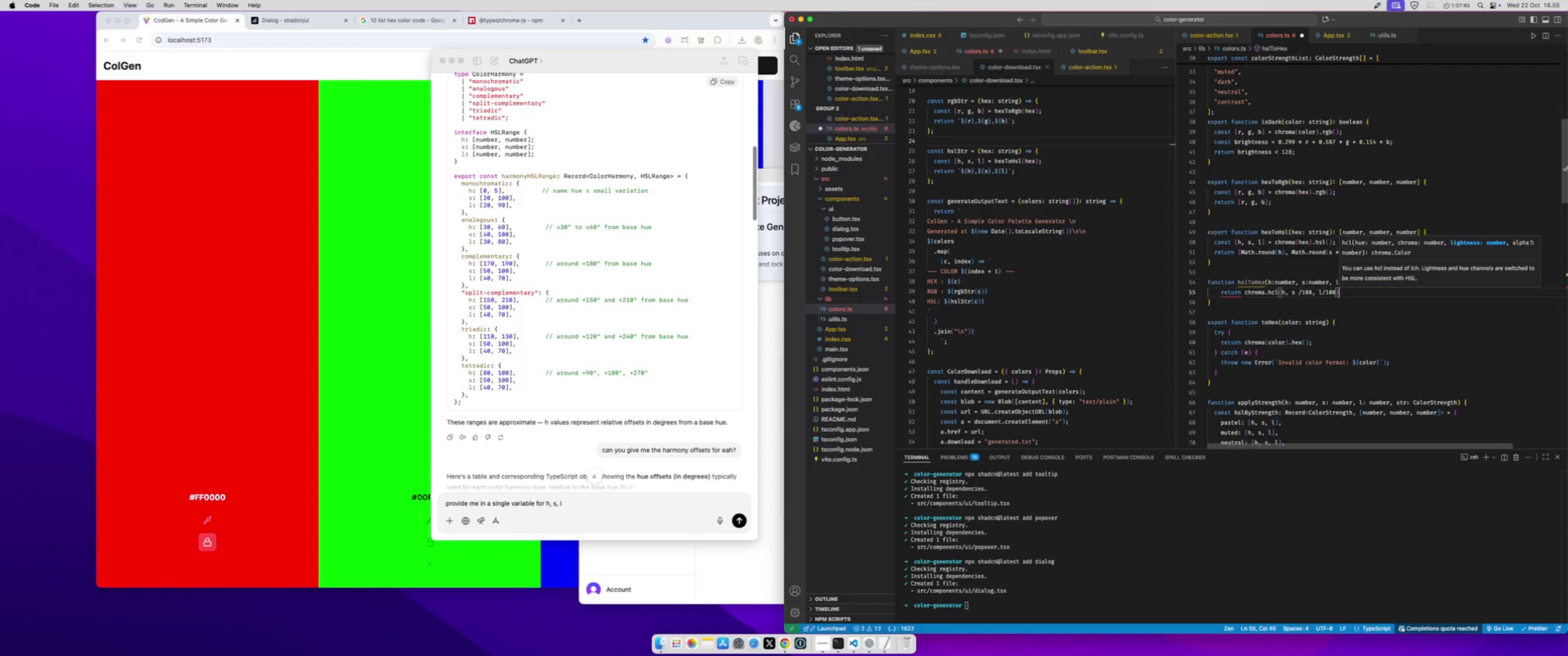 
 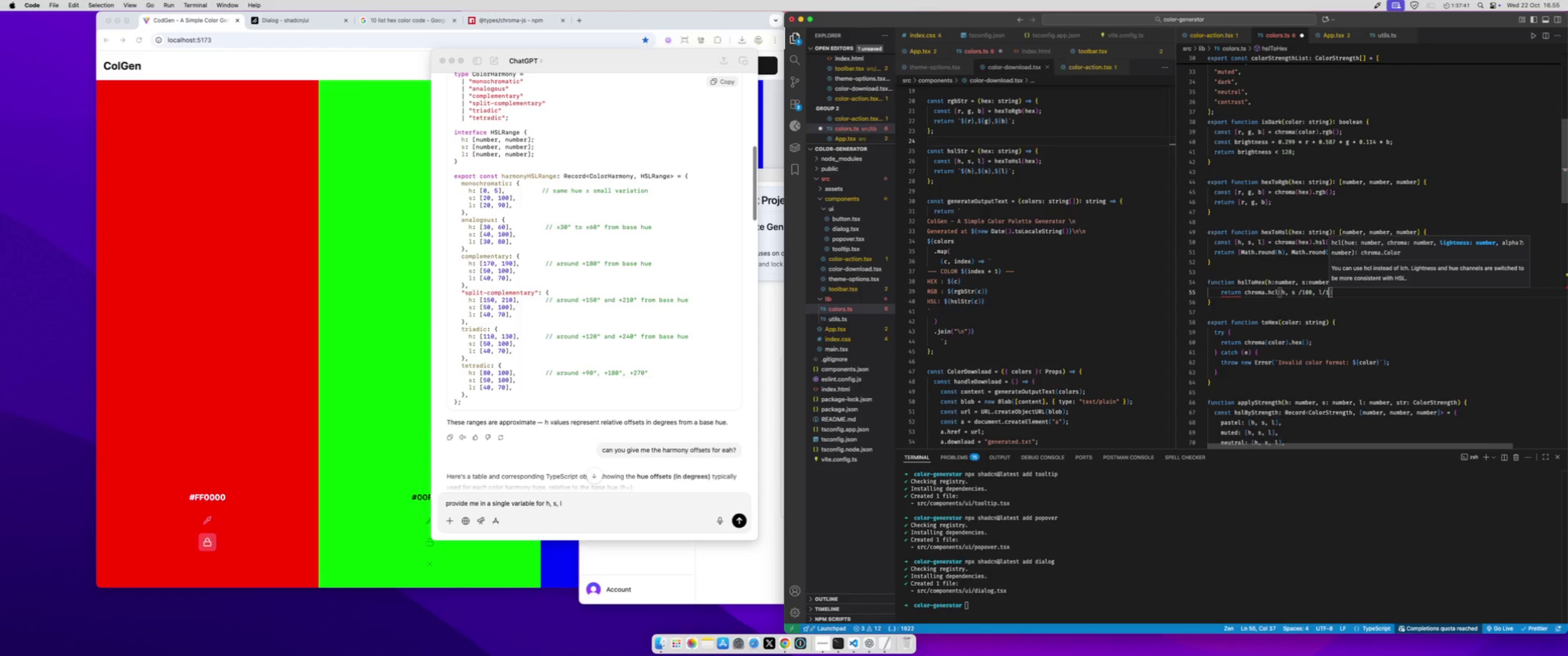 
key(ArrowRight)
 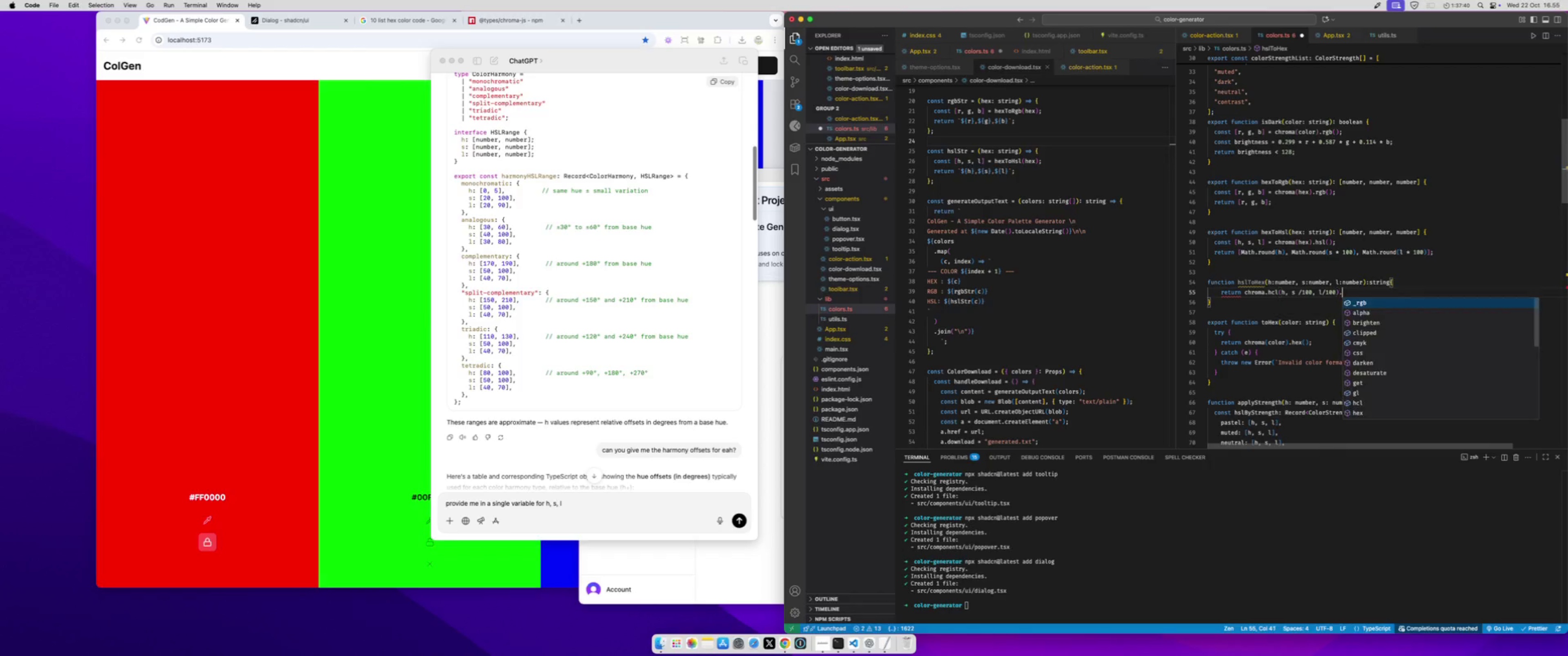 
type(.he)
 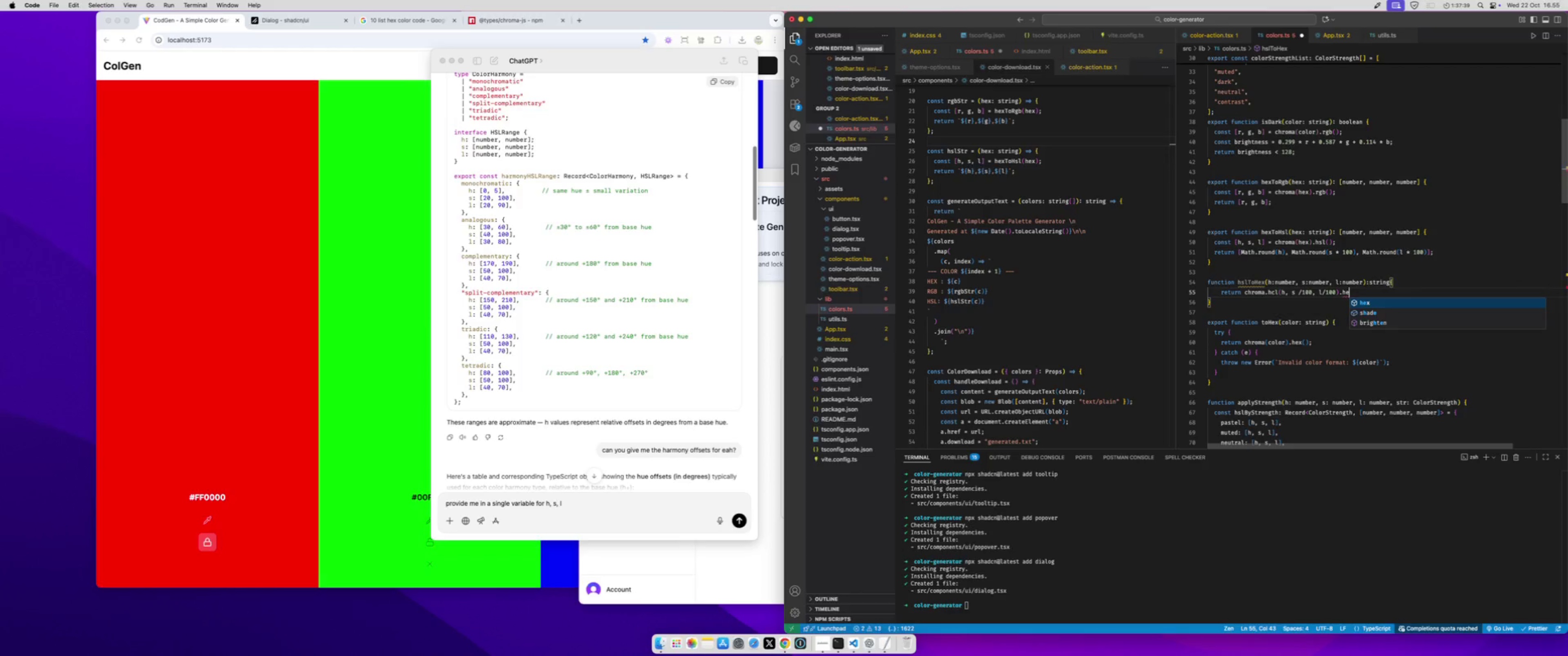 
key(Enter)
 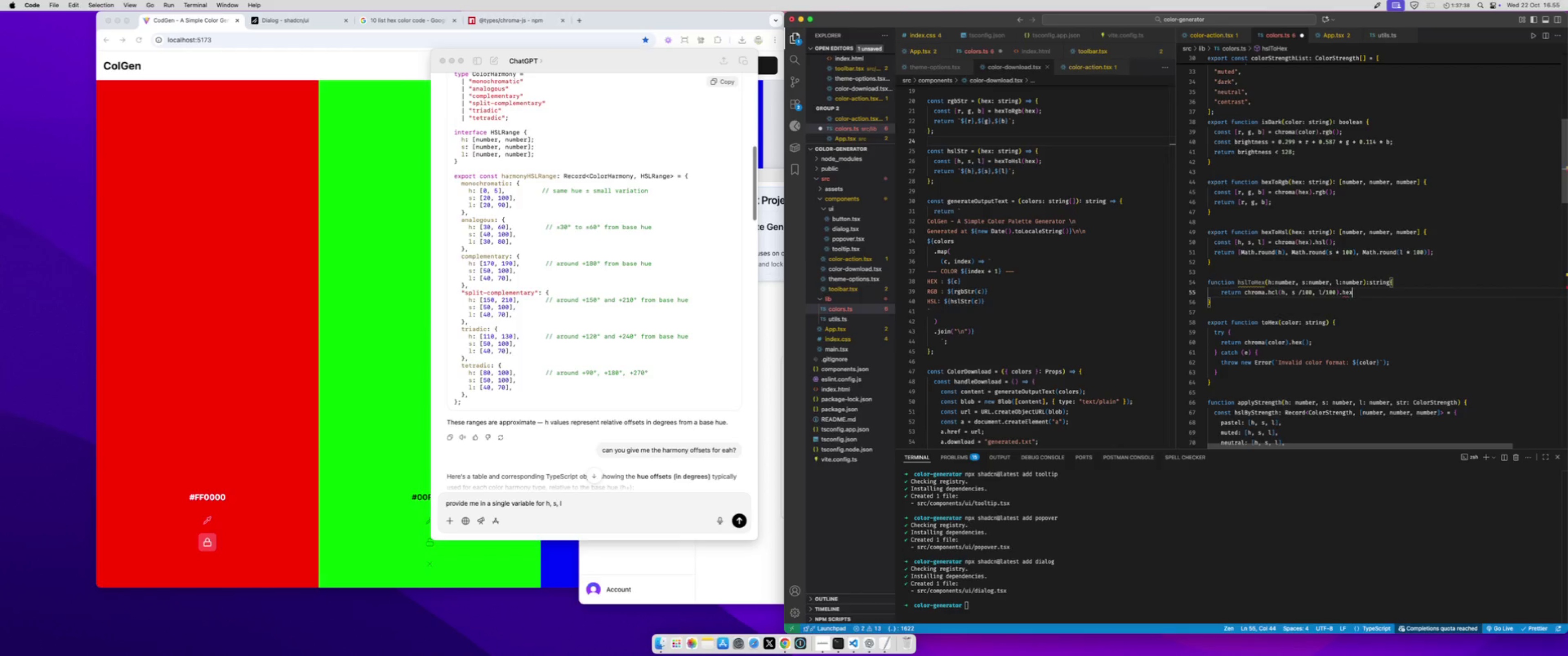 
type(())
 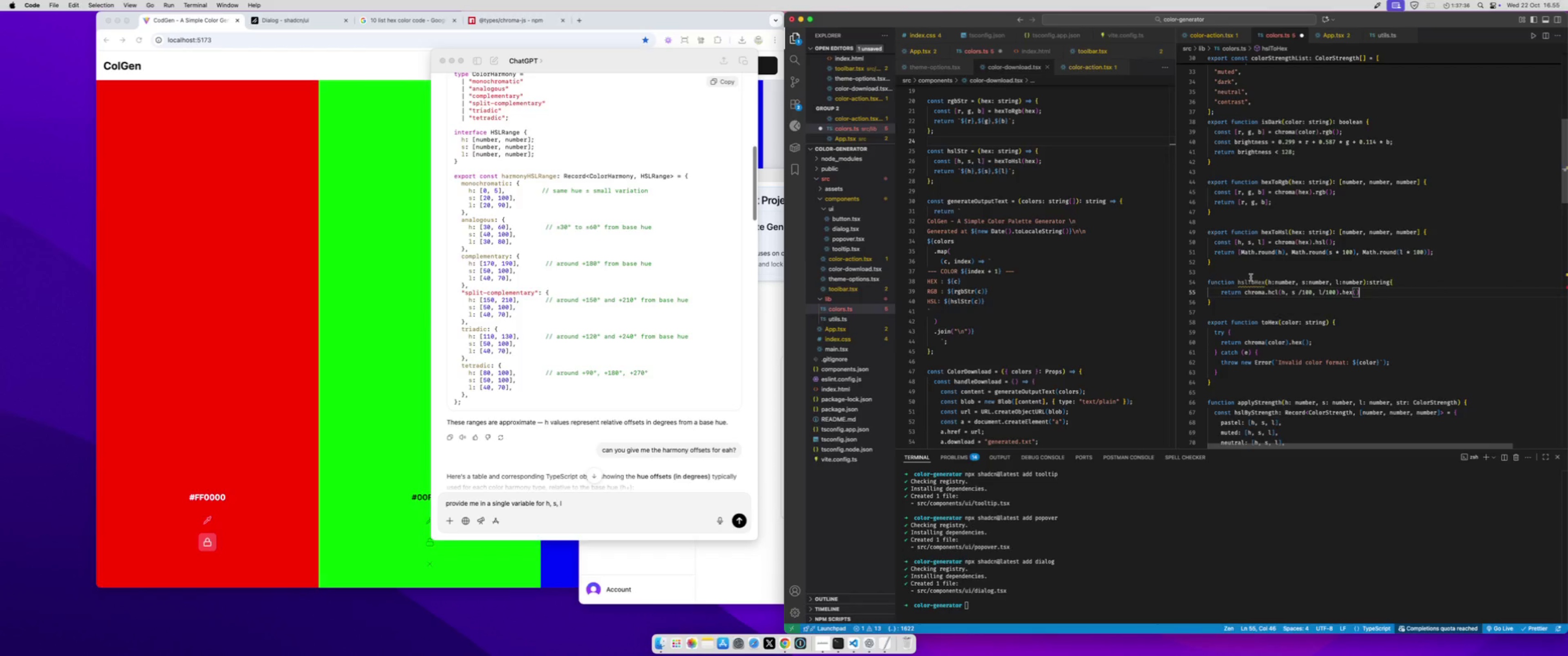 
double_click([1251, 281])
 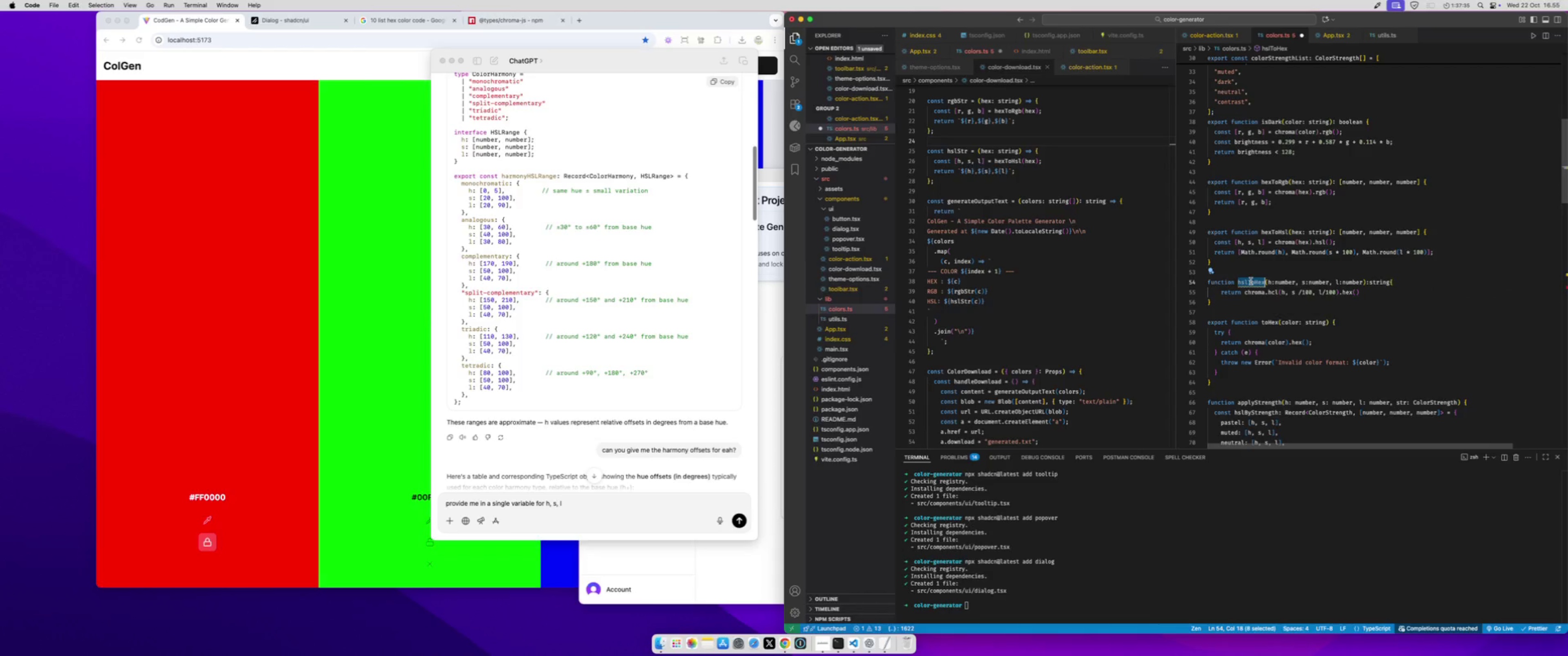 
key(Meta+CommandLeft)
 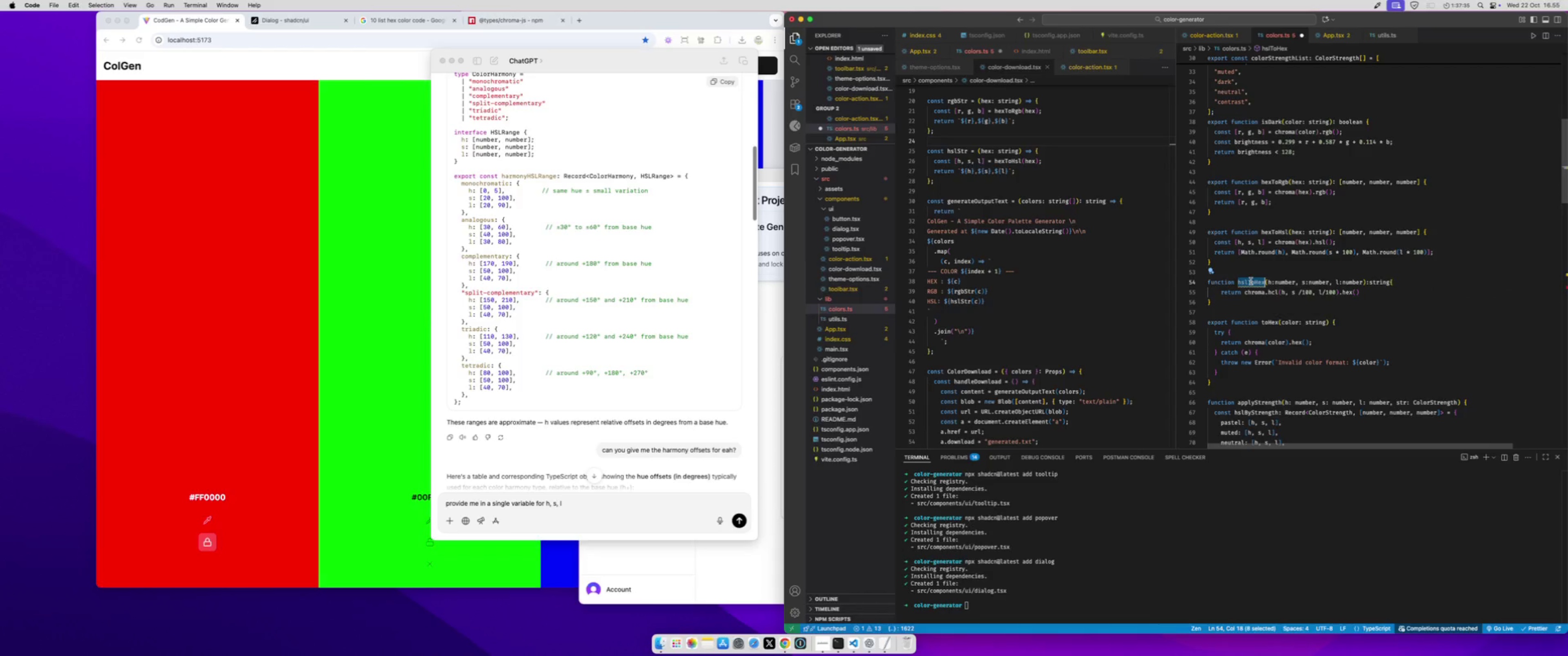 
key(Meta+C)
 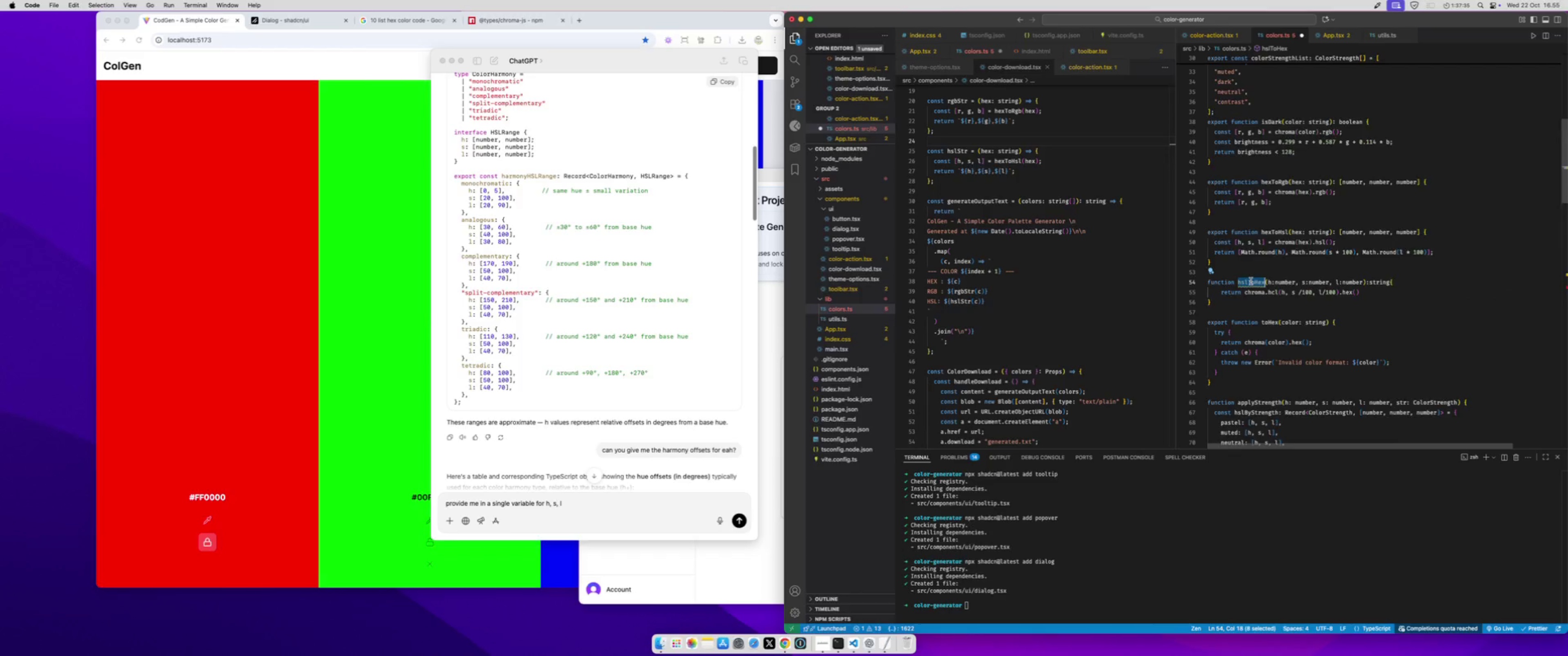 
scroll: coordinate [1251, 281], scroll_direction: down, amount: 43.0
 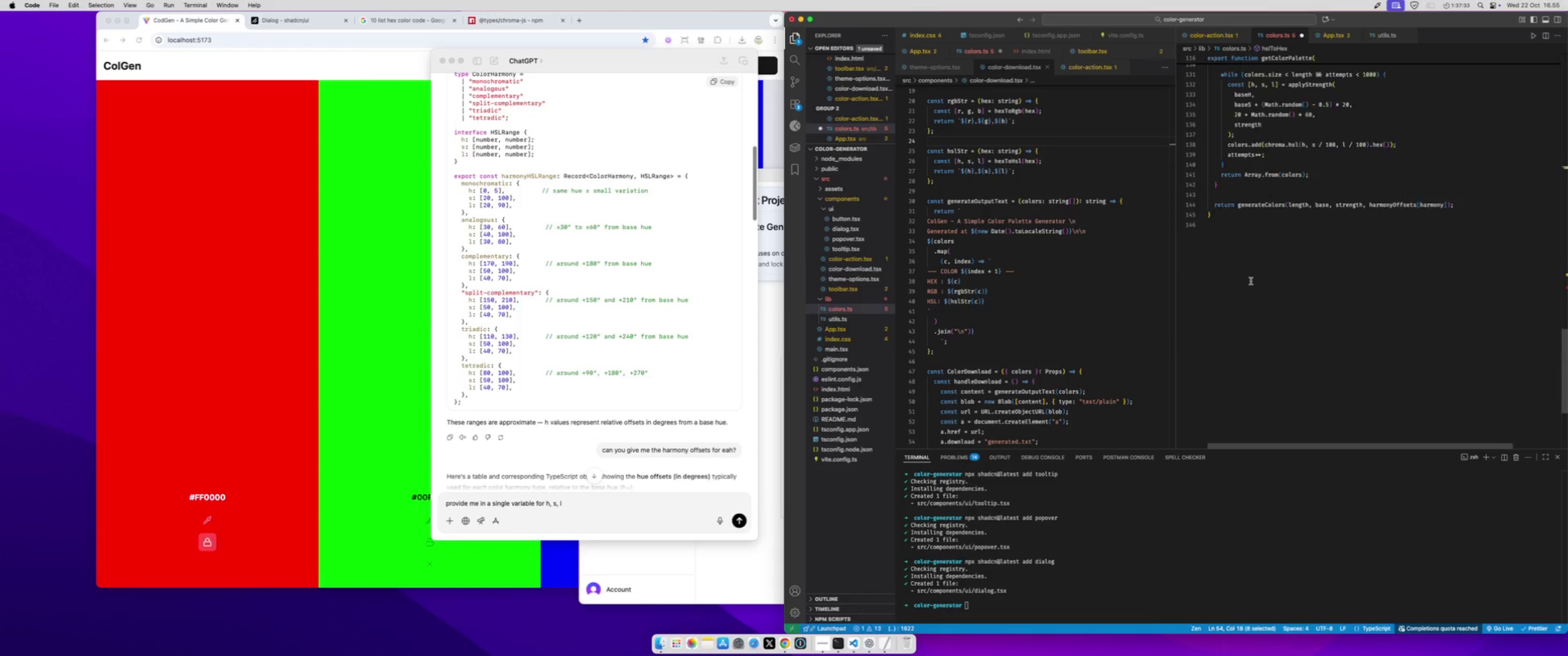 
scroll: coordinate [1251, 281], scroll_direction: up, amount: 2.0
 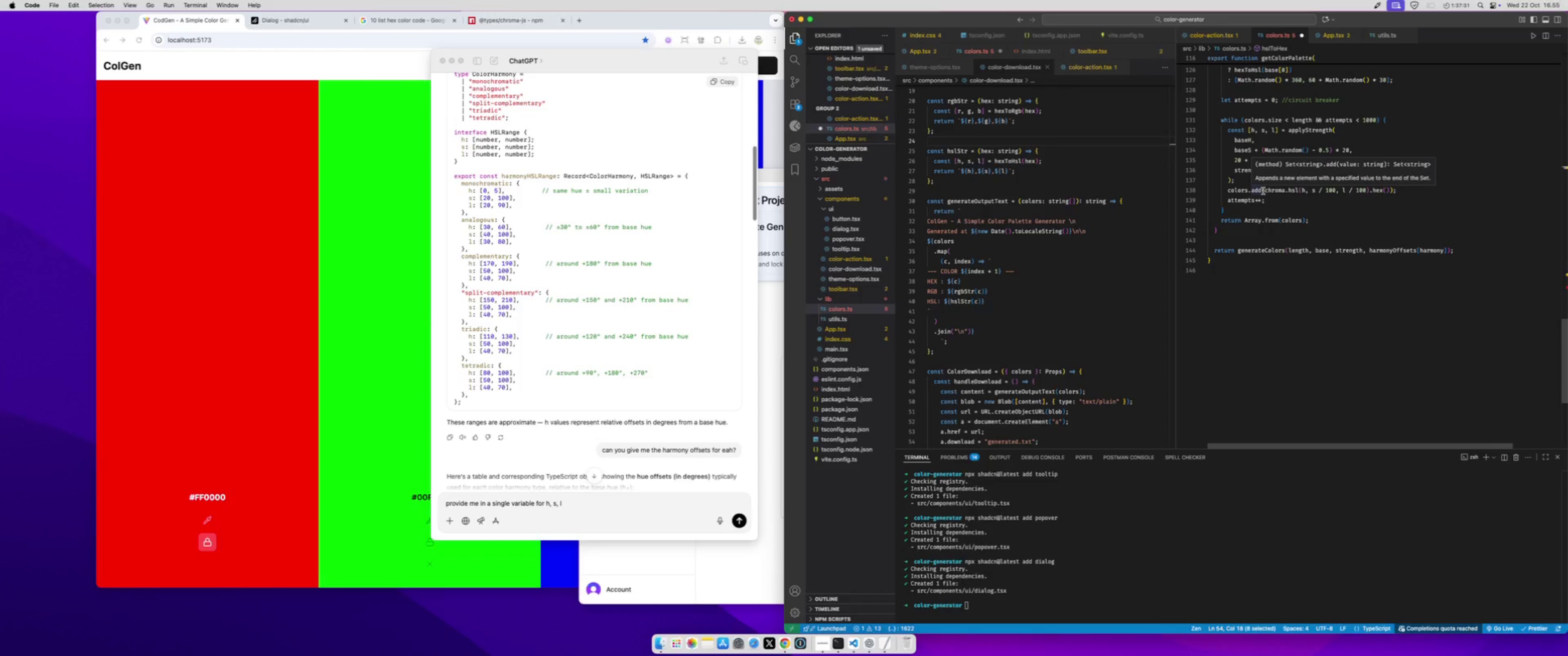 
left_click_drag(start_coordinate=[1264, 191], to_coordinate=[1391, 190])
 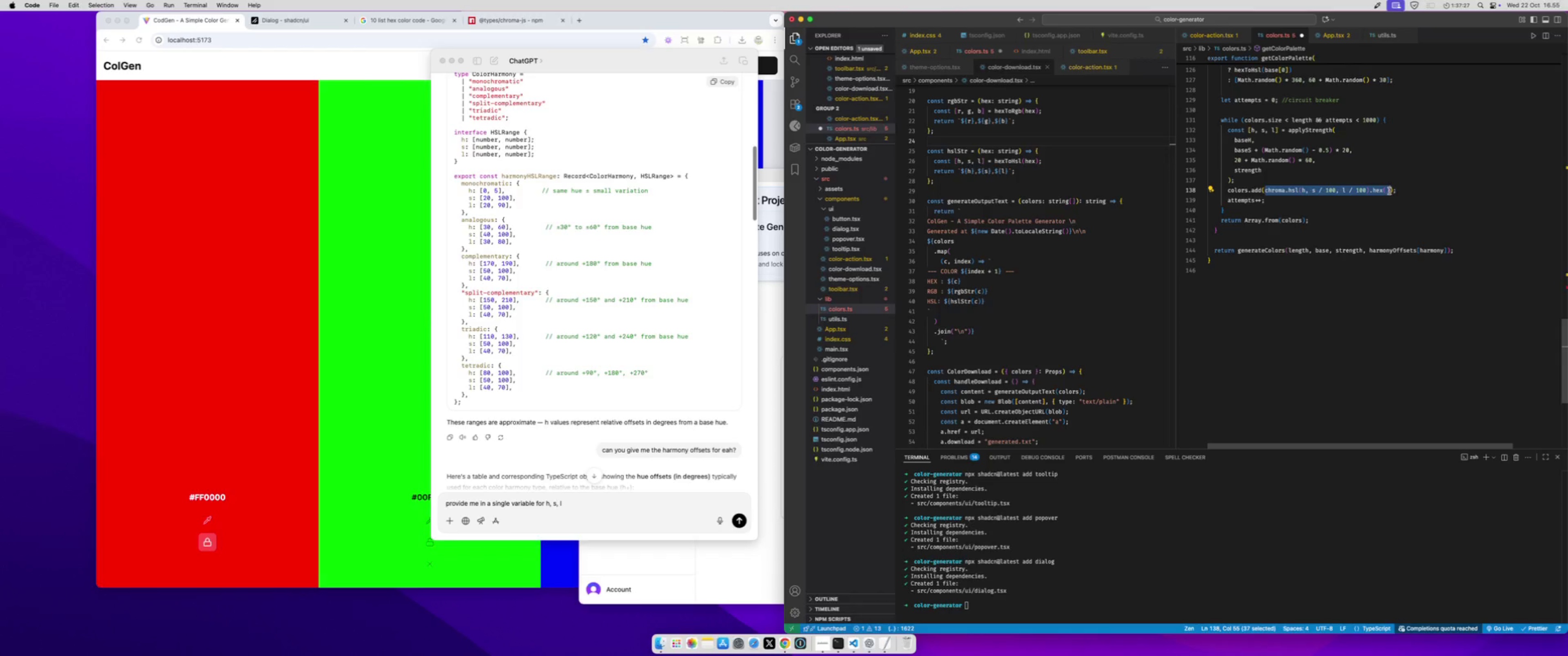 
type(hasl)
key(Backspace)
key(Backspace)
key(Backspace)
type(sl)
 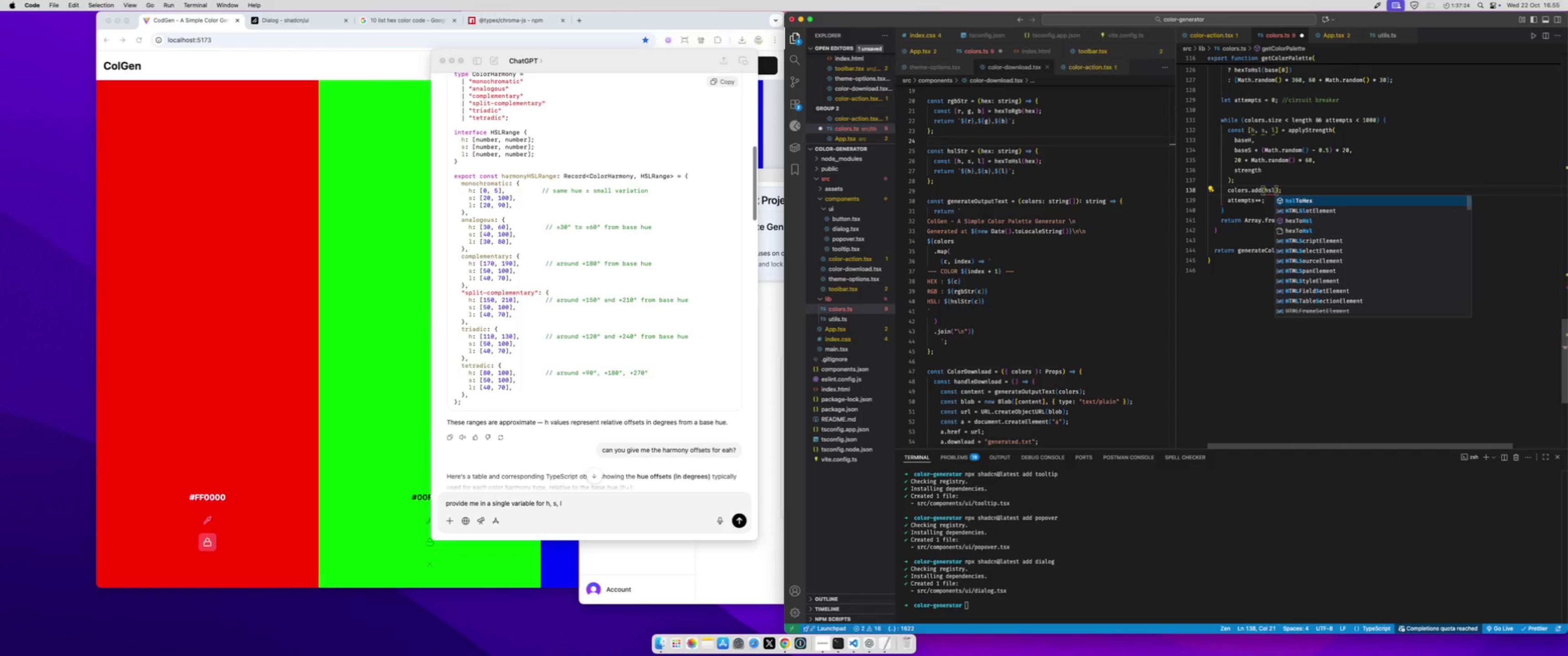 
key(Enter)
 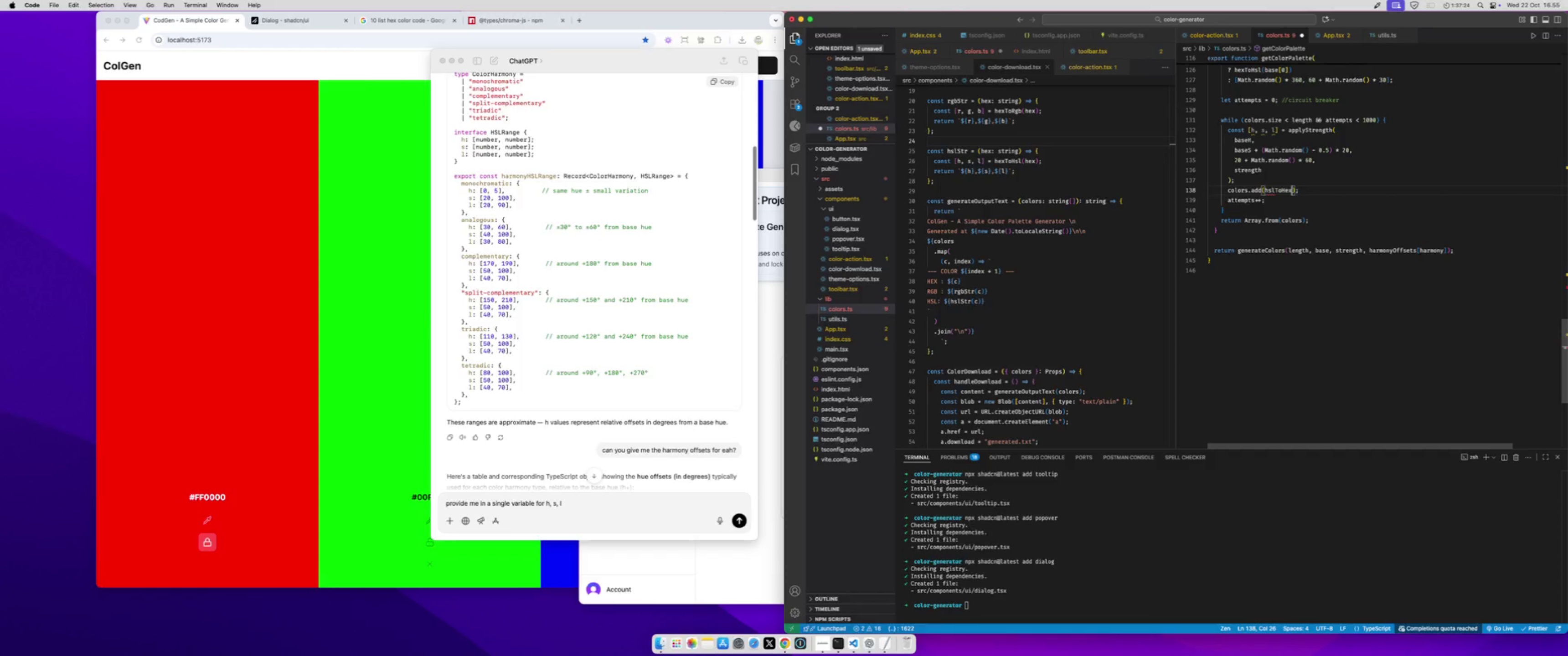 
type())
key(Backspace)
type((h, s, l)
 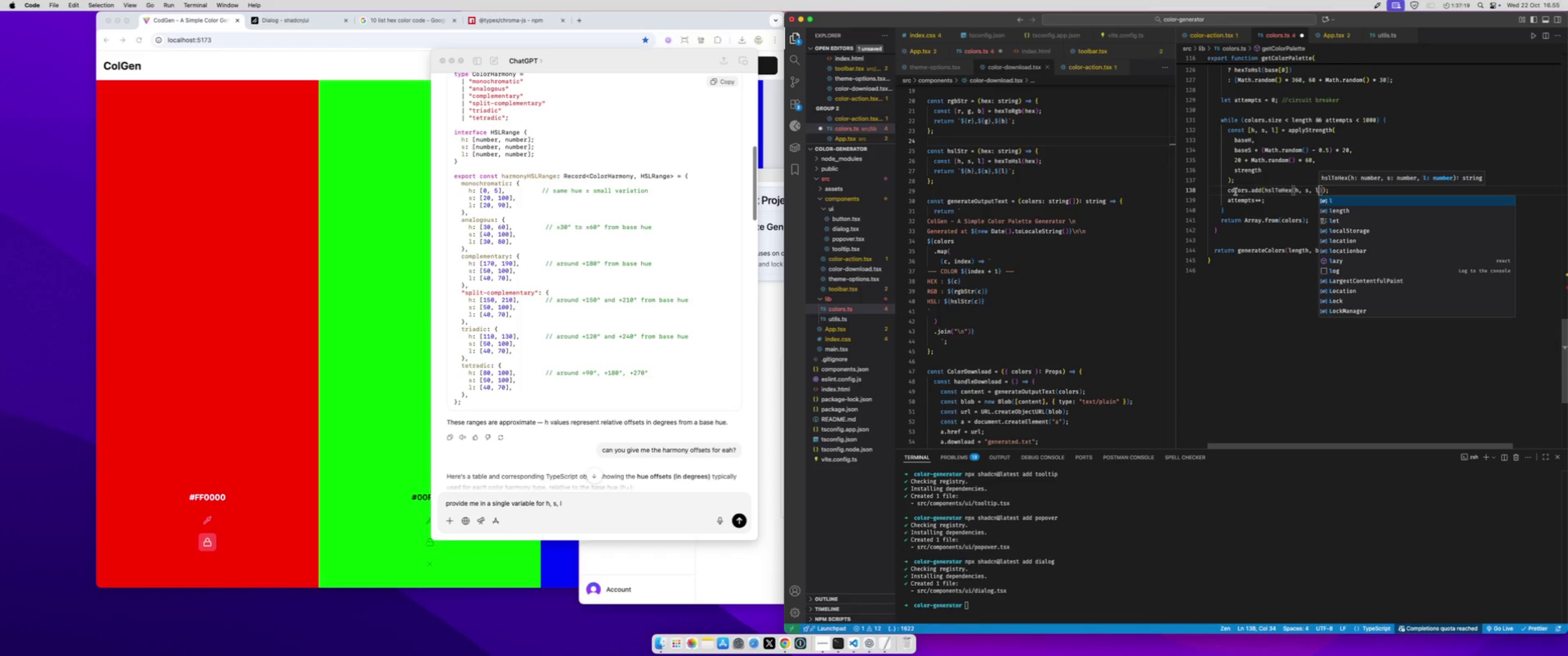 
left_click_drag(start_coordinate=[1228, 192], to_coordinate=[1329, 189])
 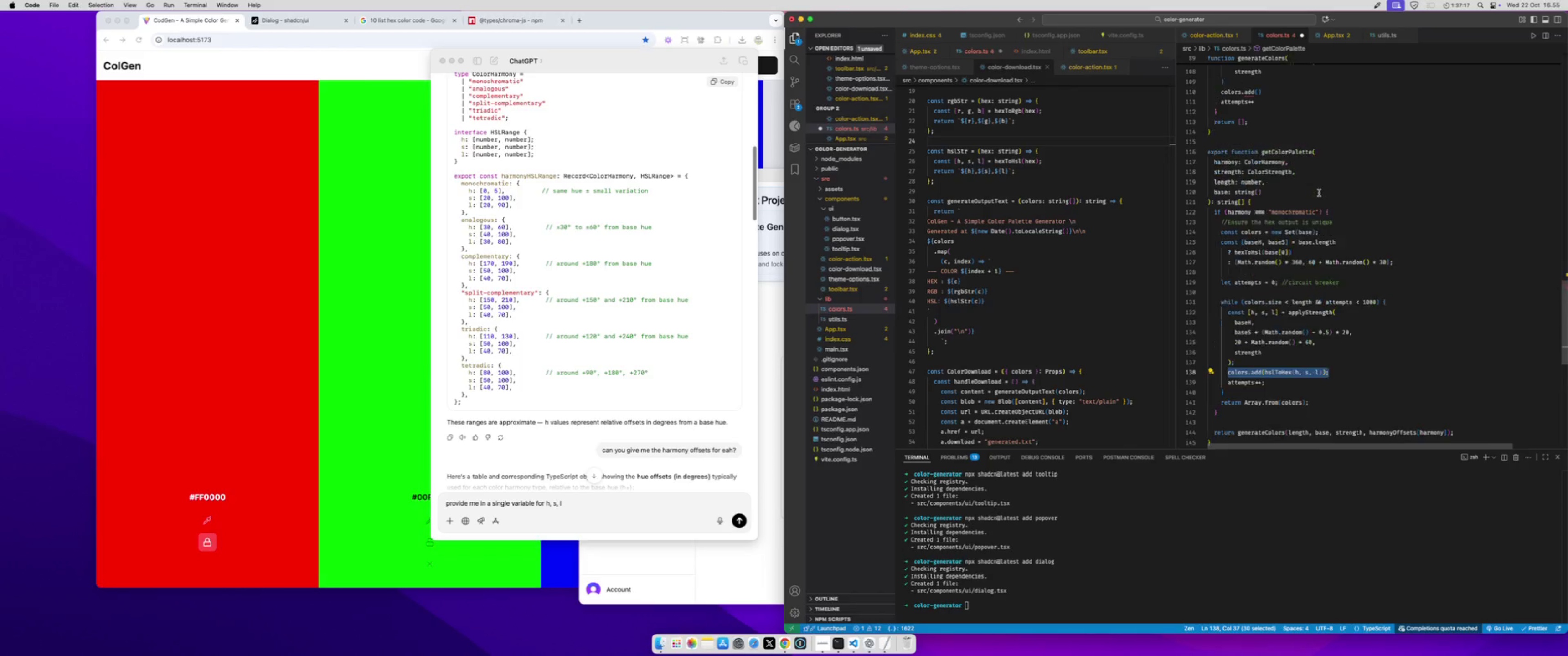 
key(Meta+CommandLeft)
 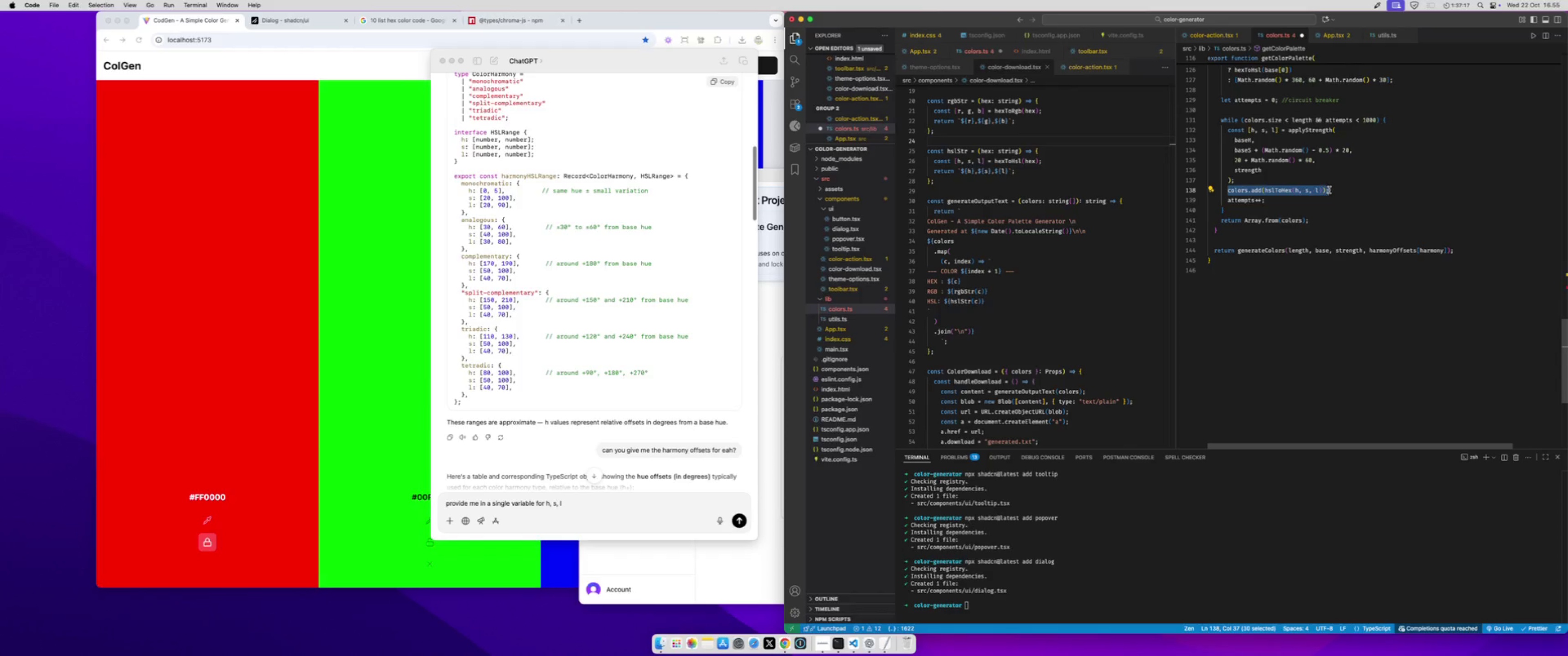 
key(Meta+C)
 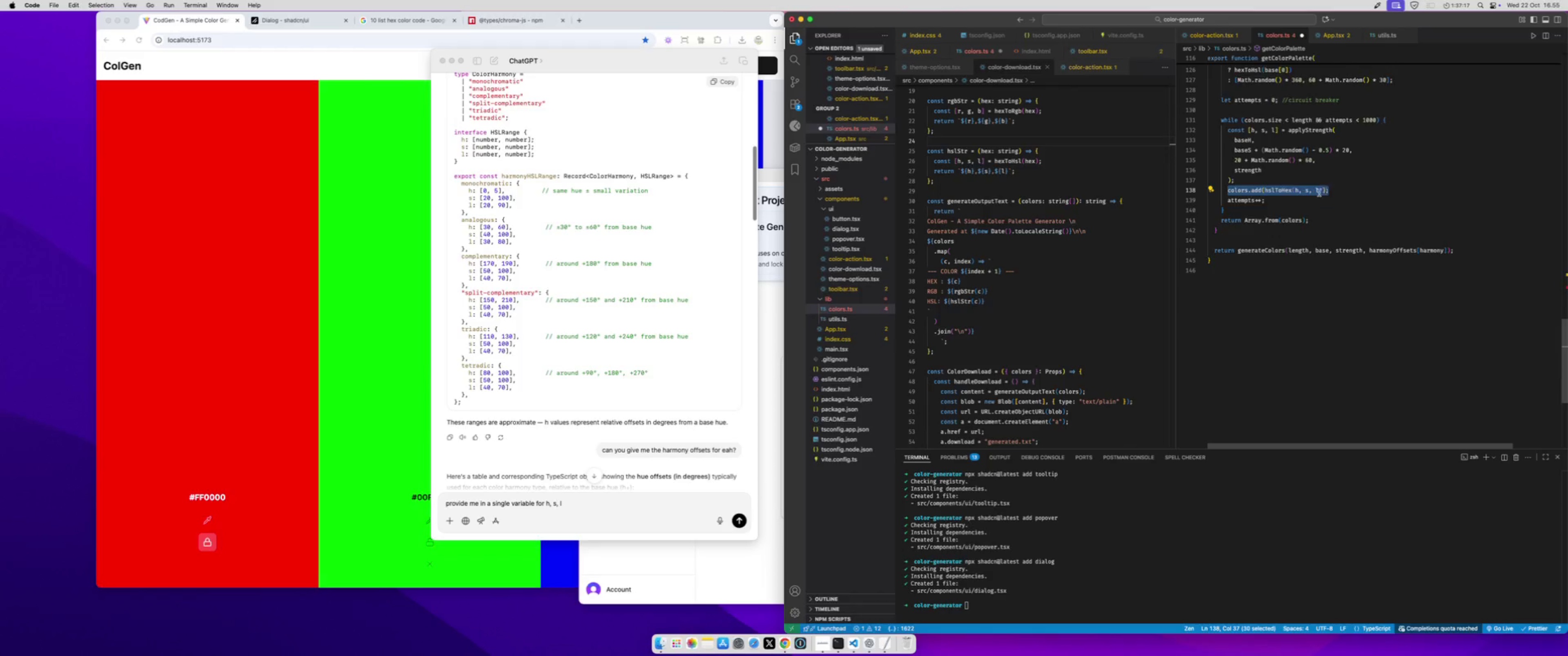 
scroll: coordinate [1319, 193], scroll_direction: up, amount: 12.0
 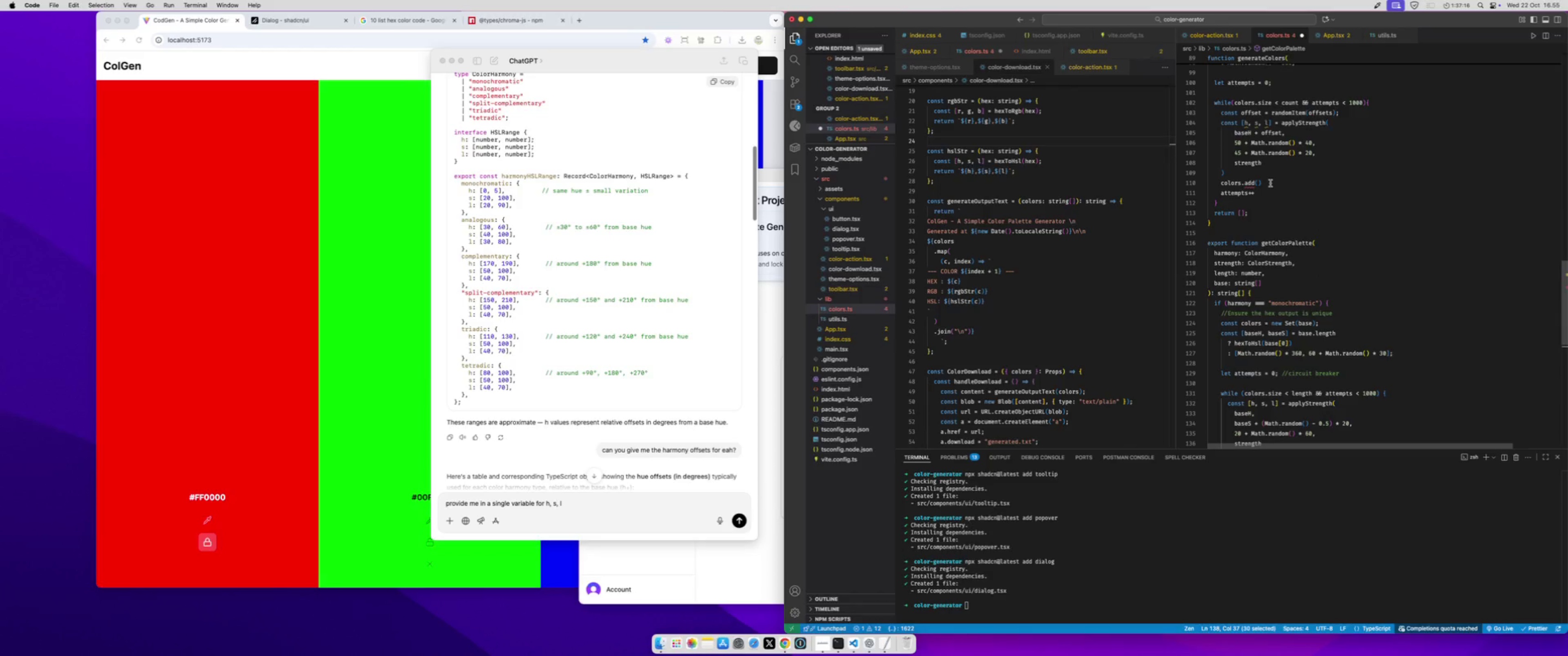 
left_click_drag(start_coordinate=[1270, 182], to_coordinate=[1212, 178])
 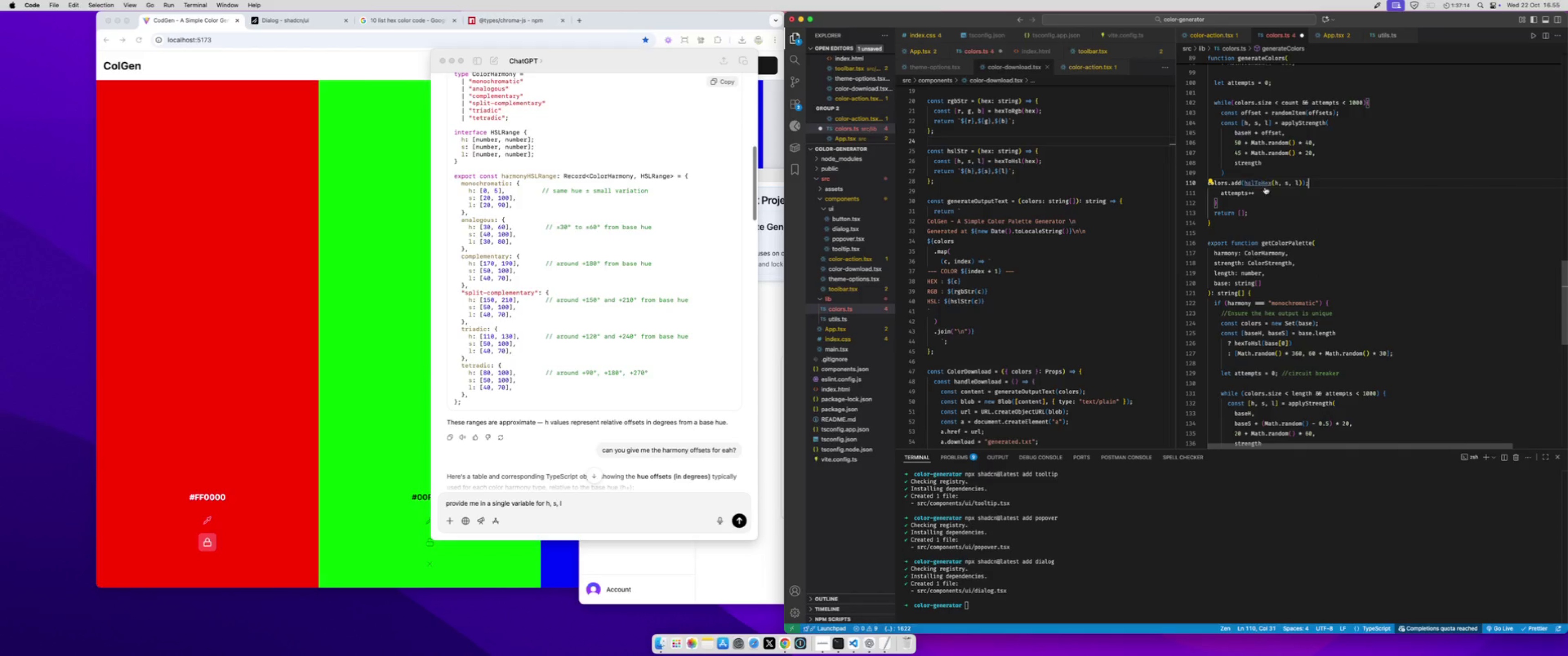 
key(Meta+CommandLeft)
 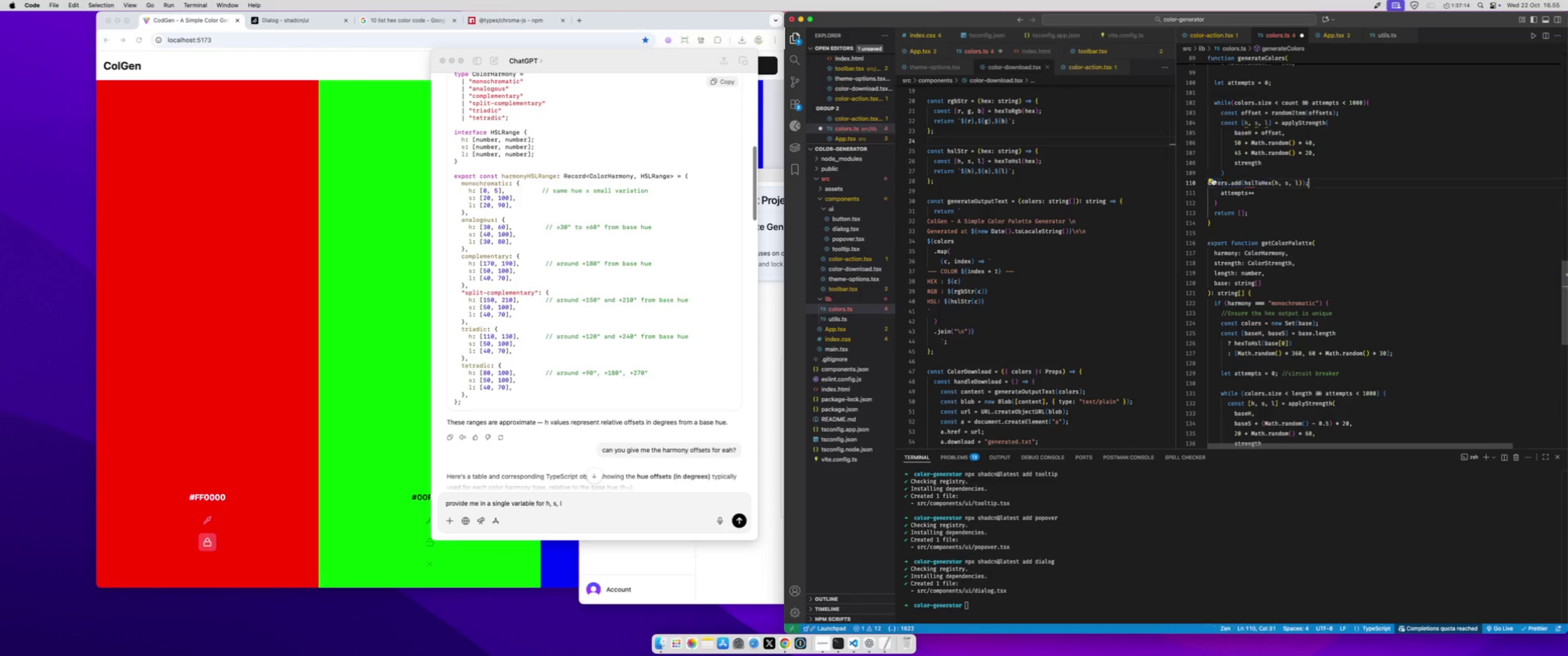 
key(Meta+V)
 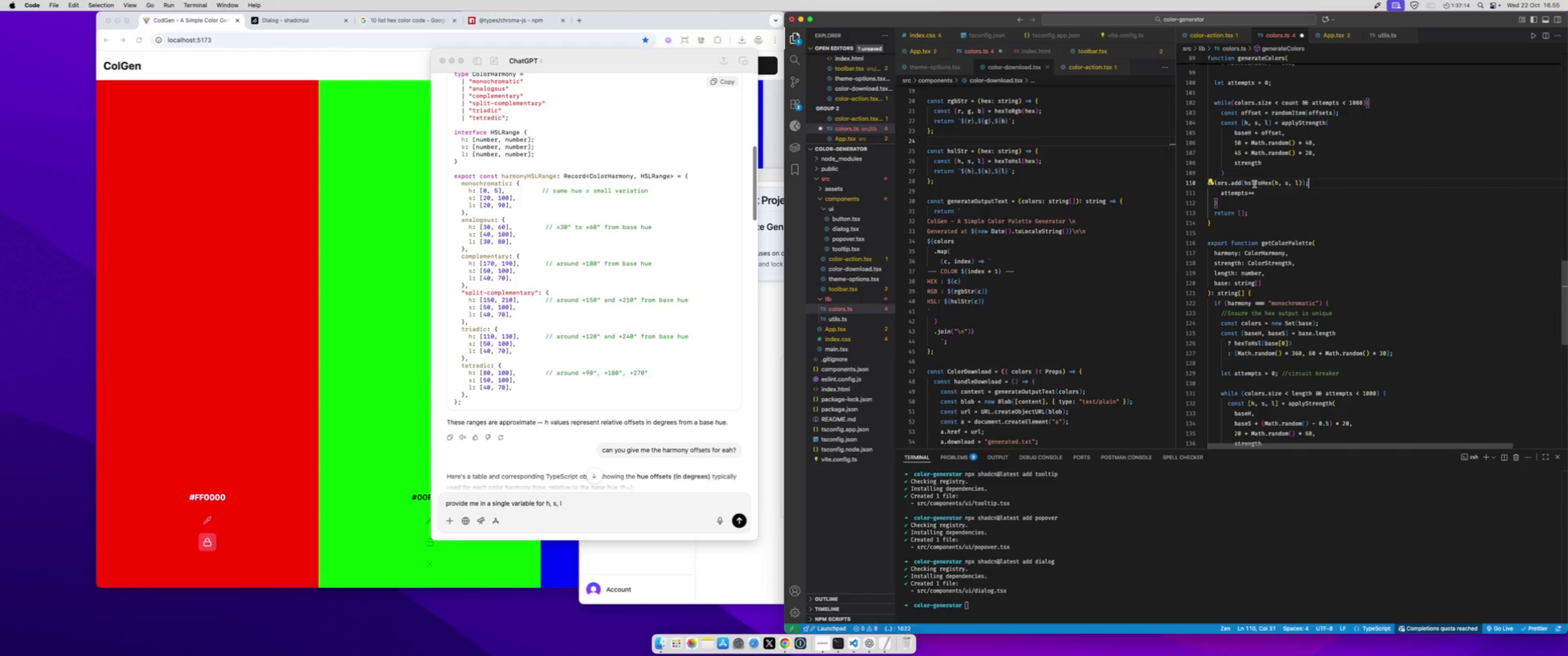 
key(Meta+S)
 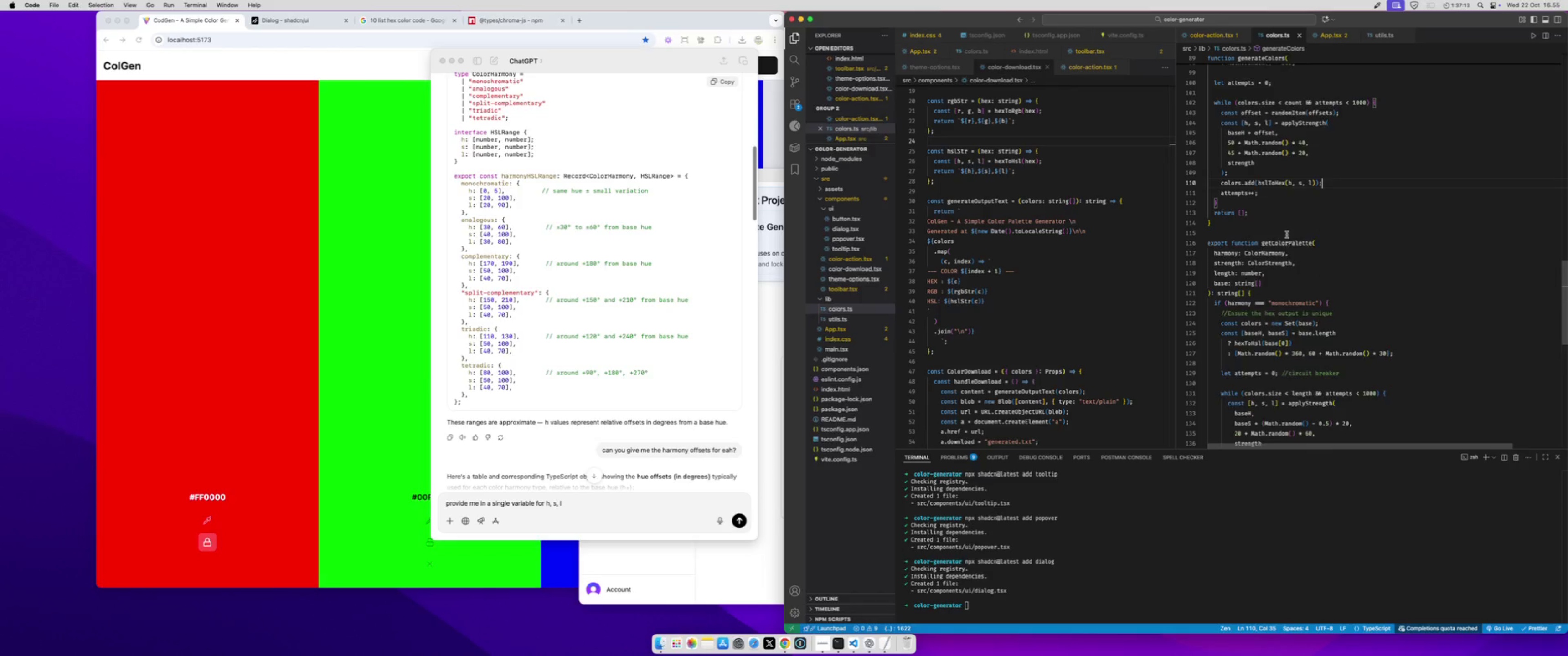 
scroll: coordinate [1287, 235], scroll_direction: down, amount: 8.0
 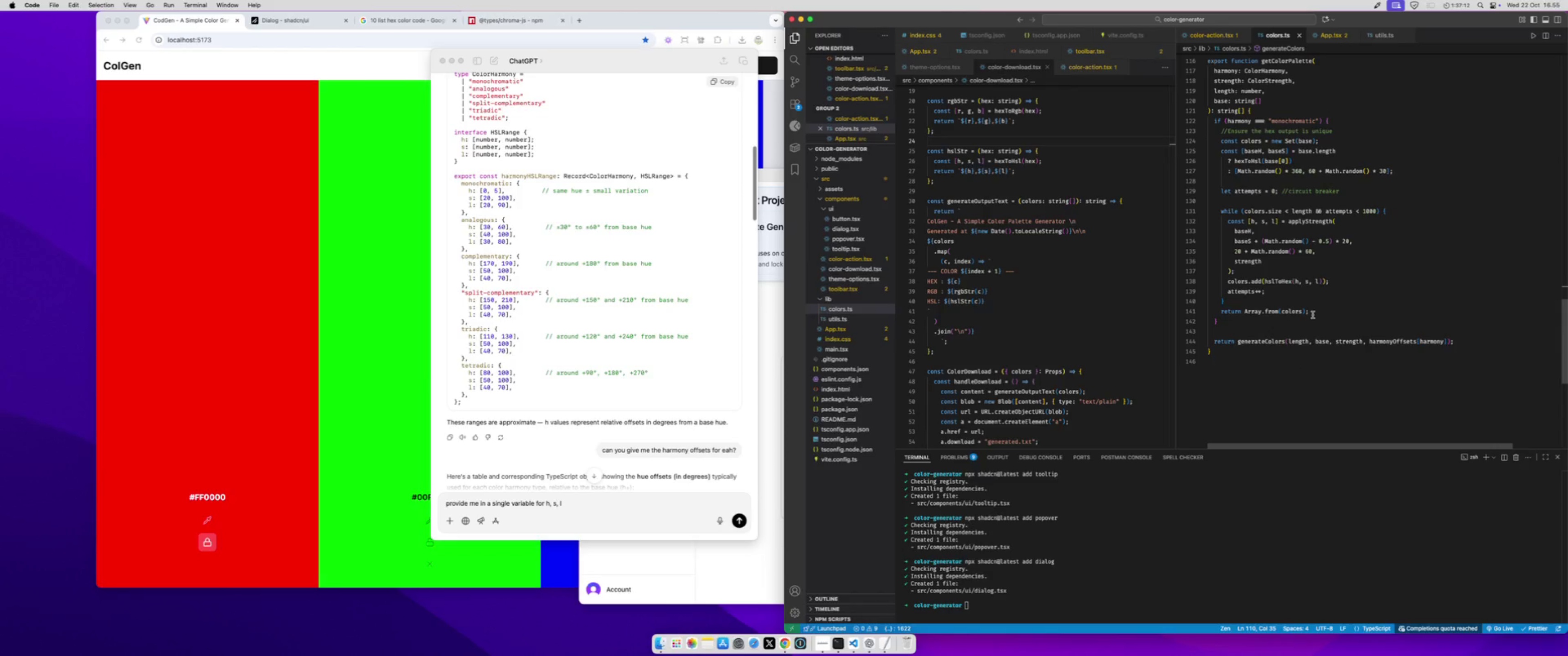 
left_click_drag(start_coordinate=[1313, 313], to_coordinate=[1214, 313])
 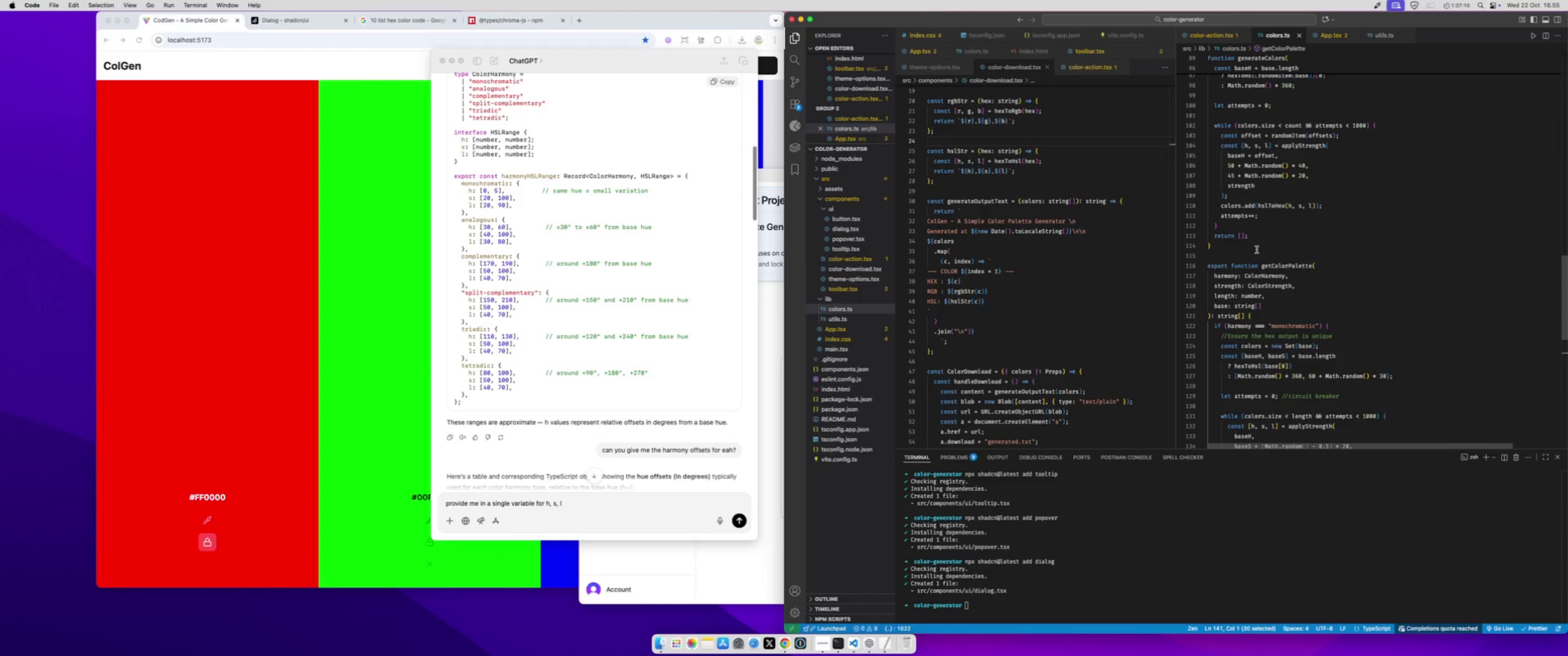 
key(Meta+CommandLeft)
 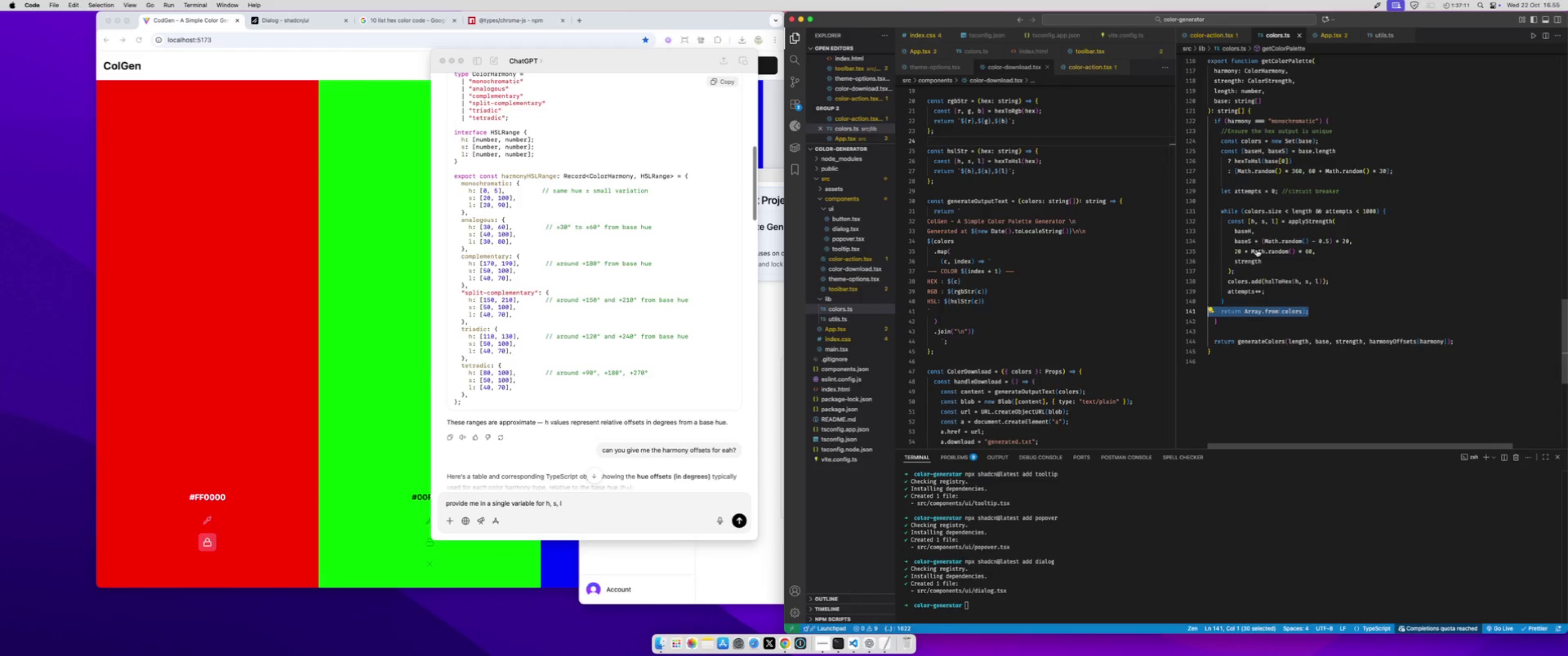 
key(Meta+C)
 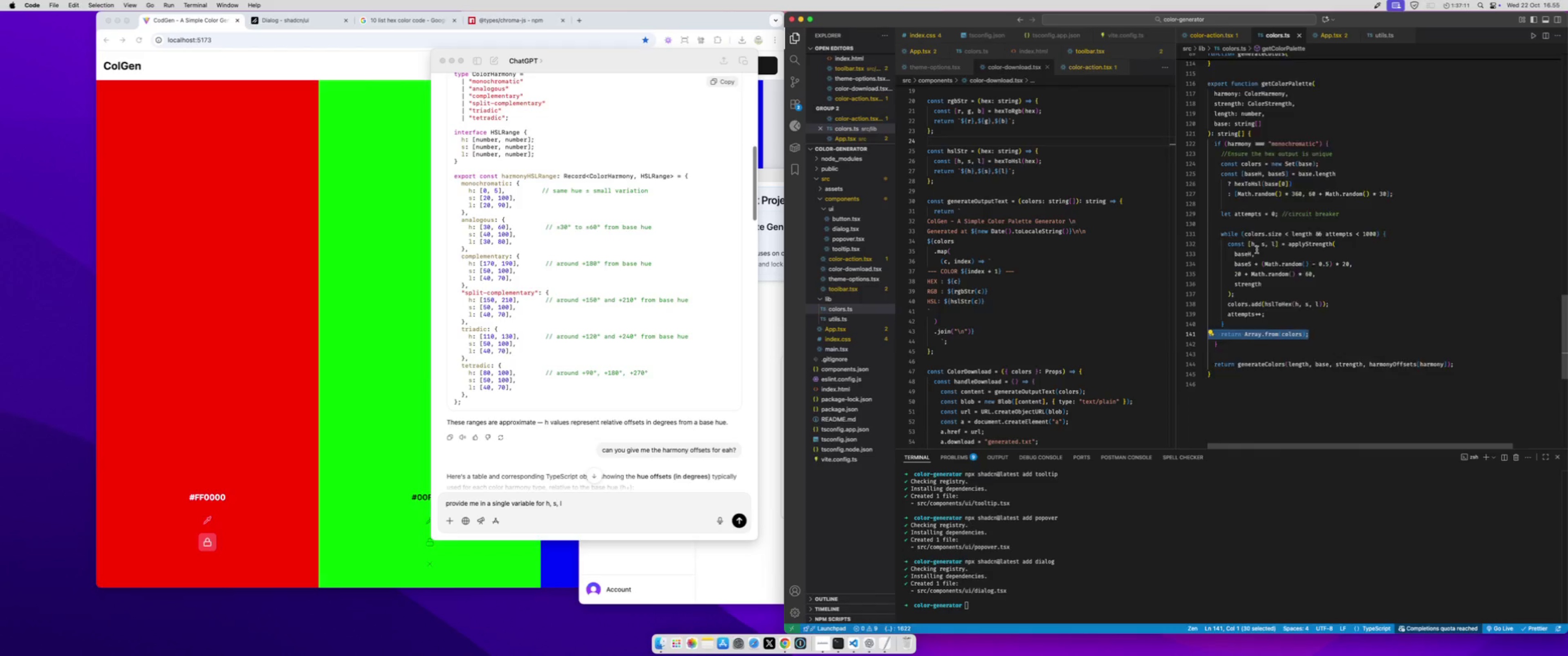 
scroll: coordinate [1257, 250], scroll_direction: up, amount: 11.0
 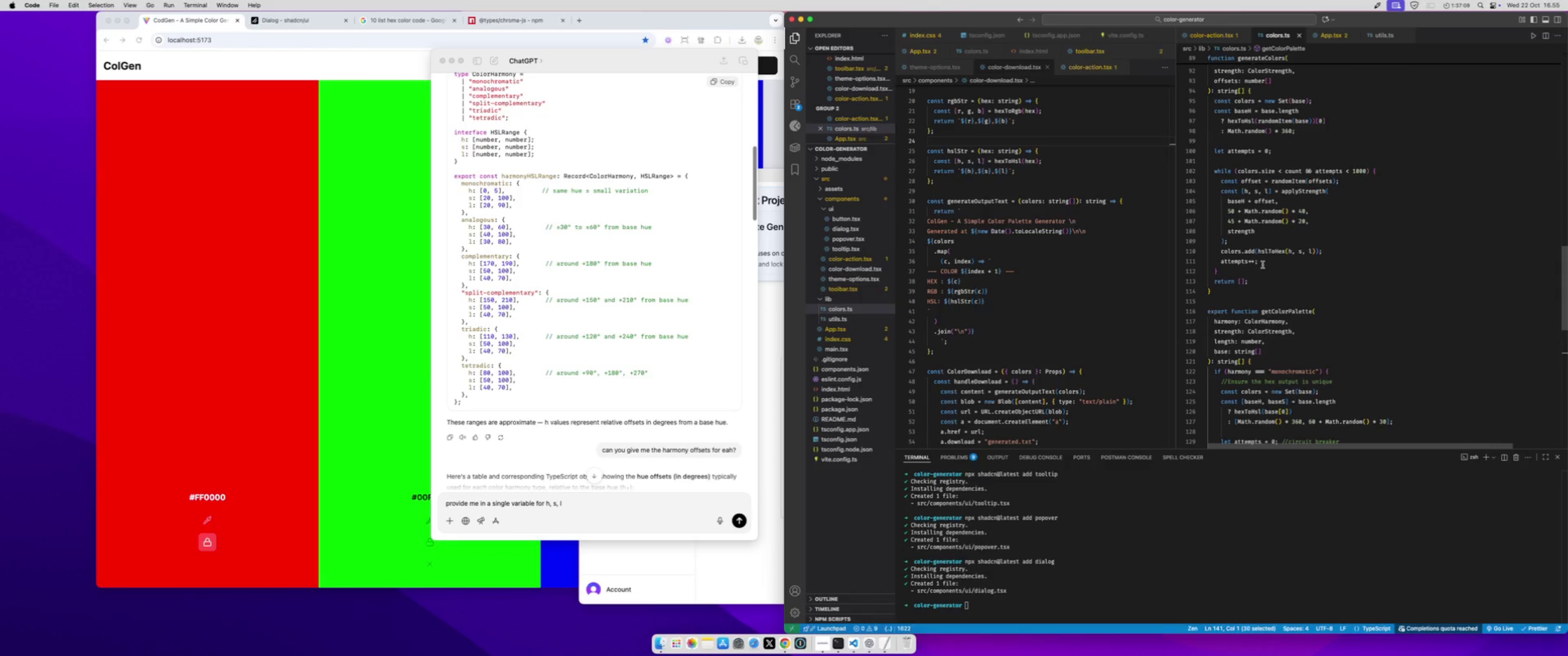 
left_click([1263, 265])
 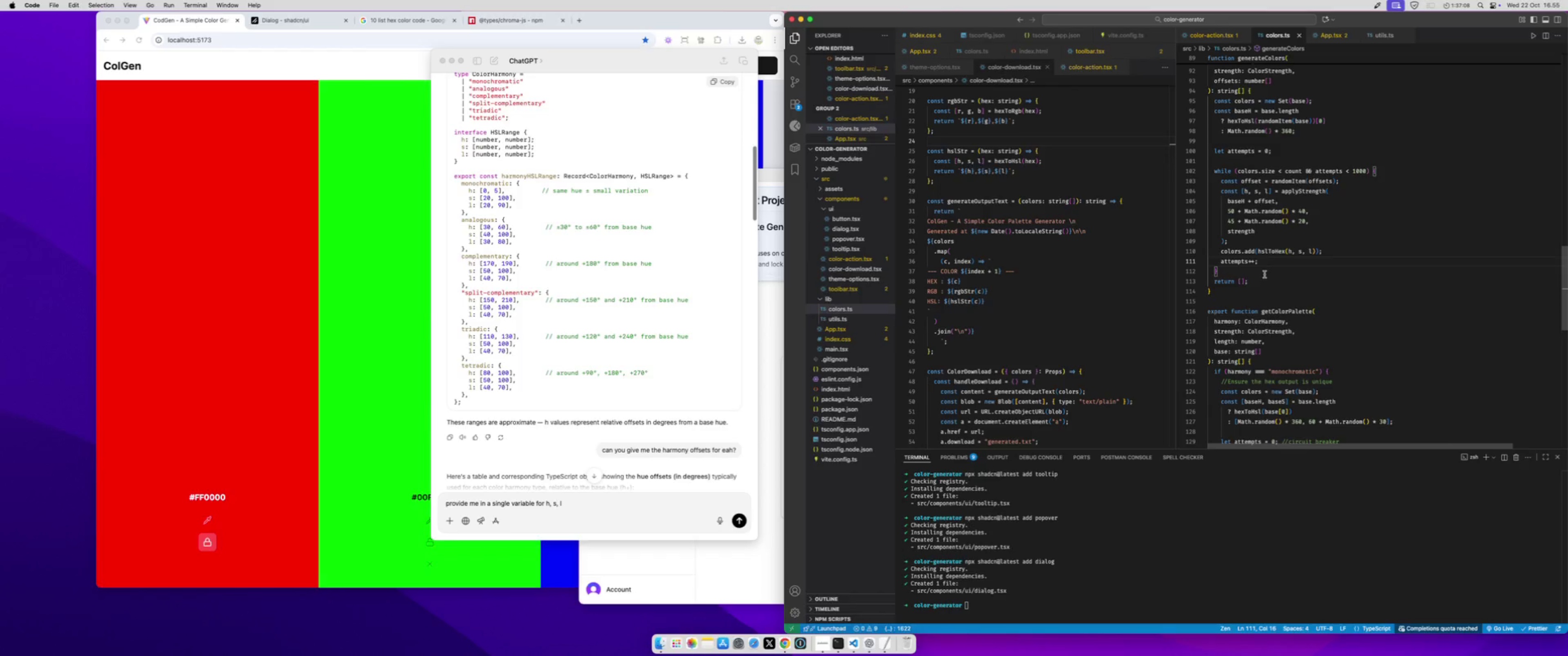 
left_click_drag(start_coordinate=[1261, 278], to_coordinate=[1194, 281])
 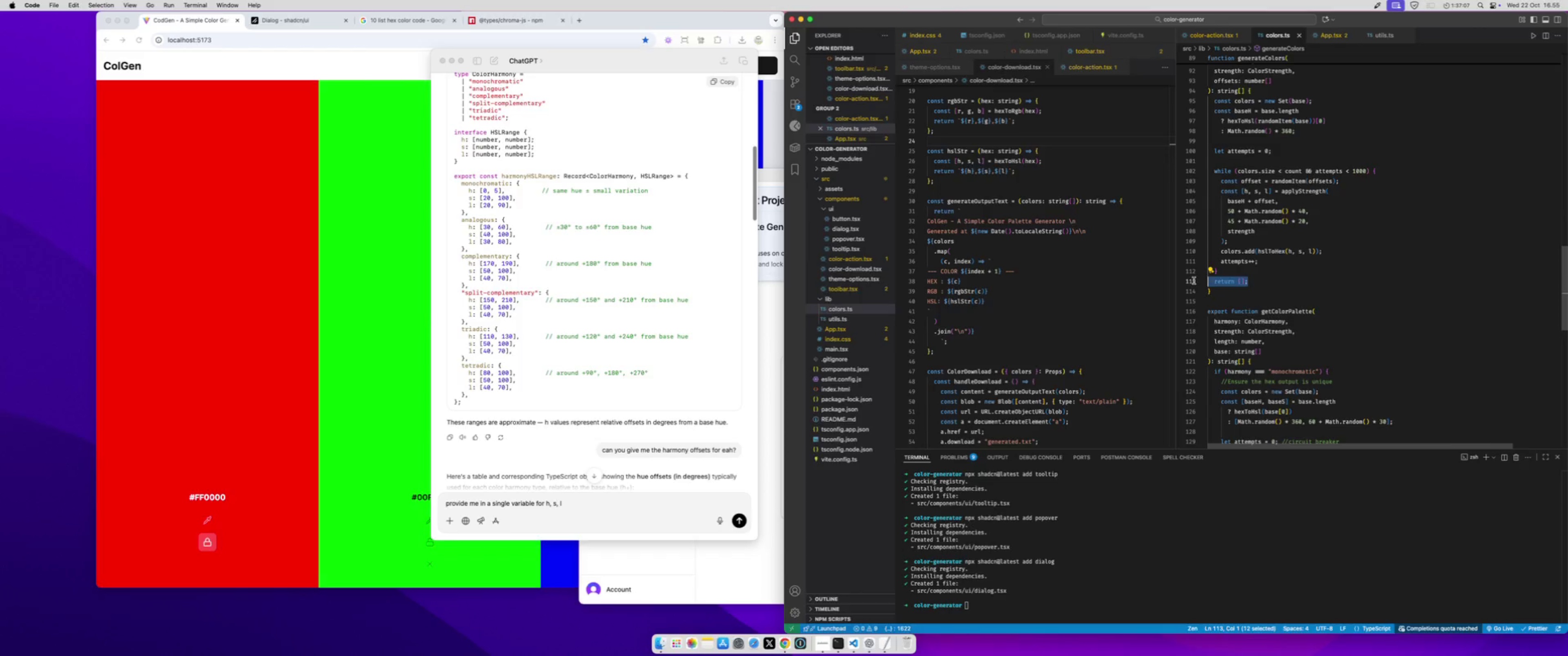 
key(Meta+CommandLeft)
 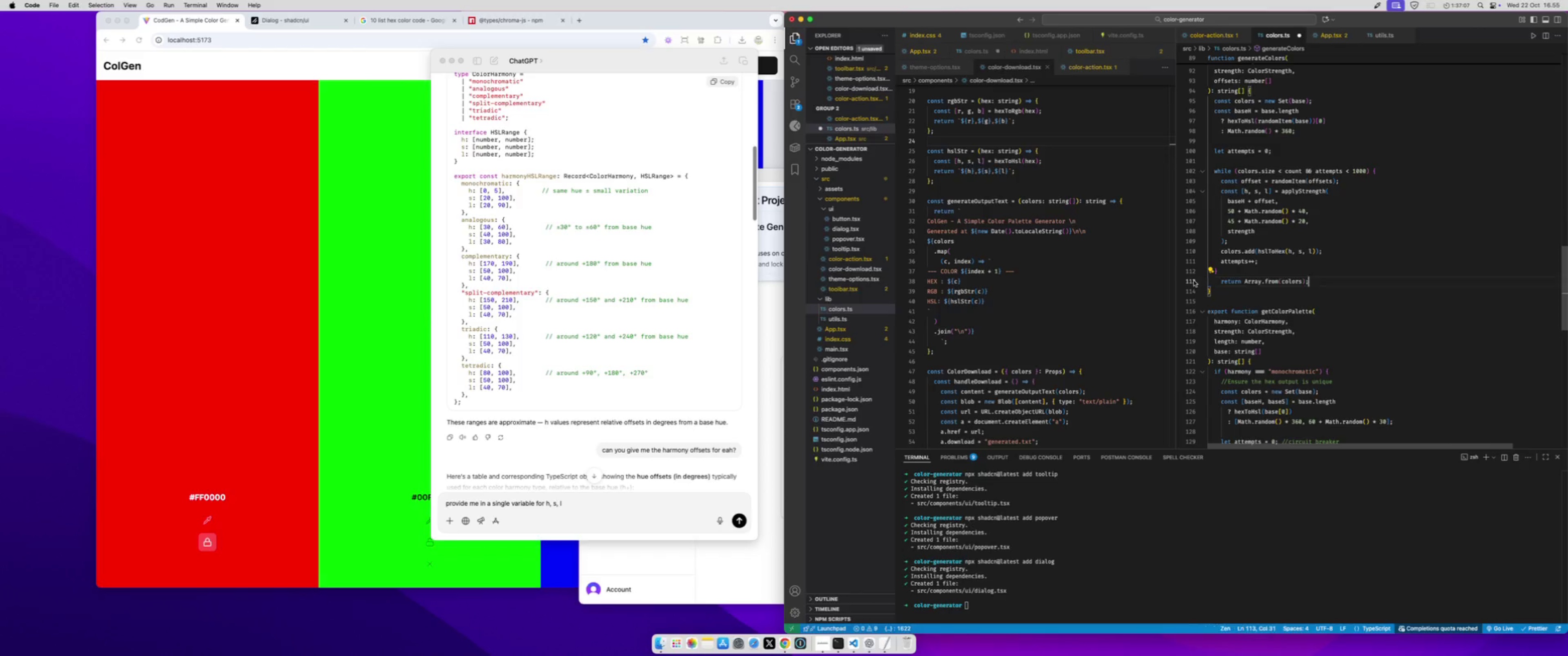 
key(Meta+V)
 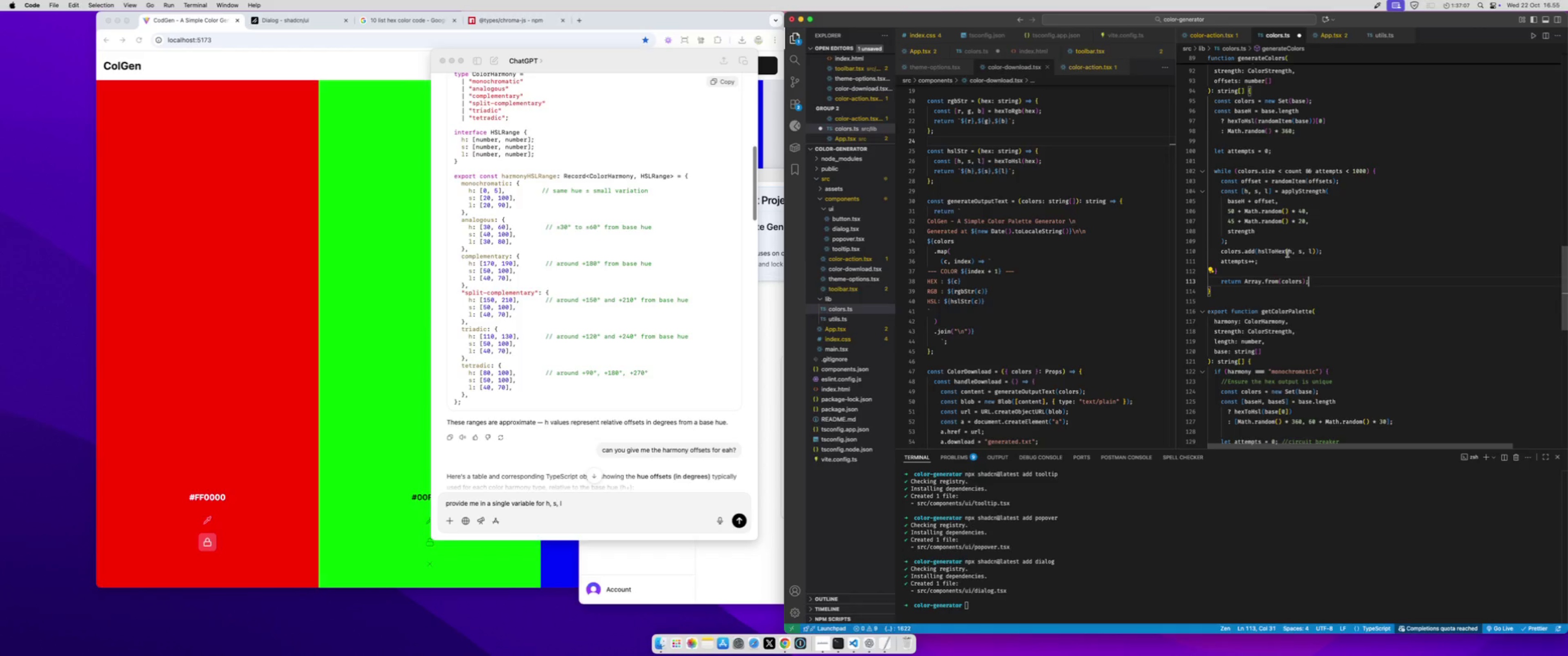 
key(Meta+S)
 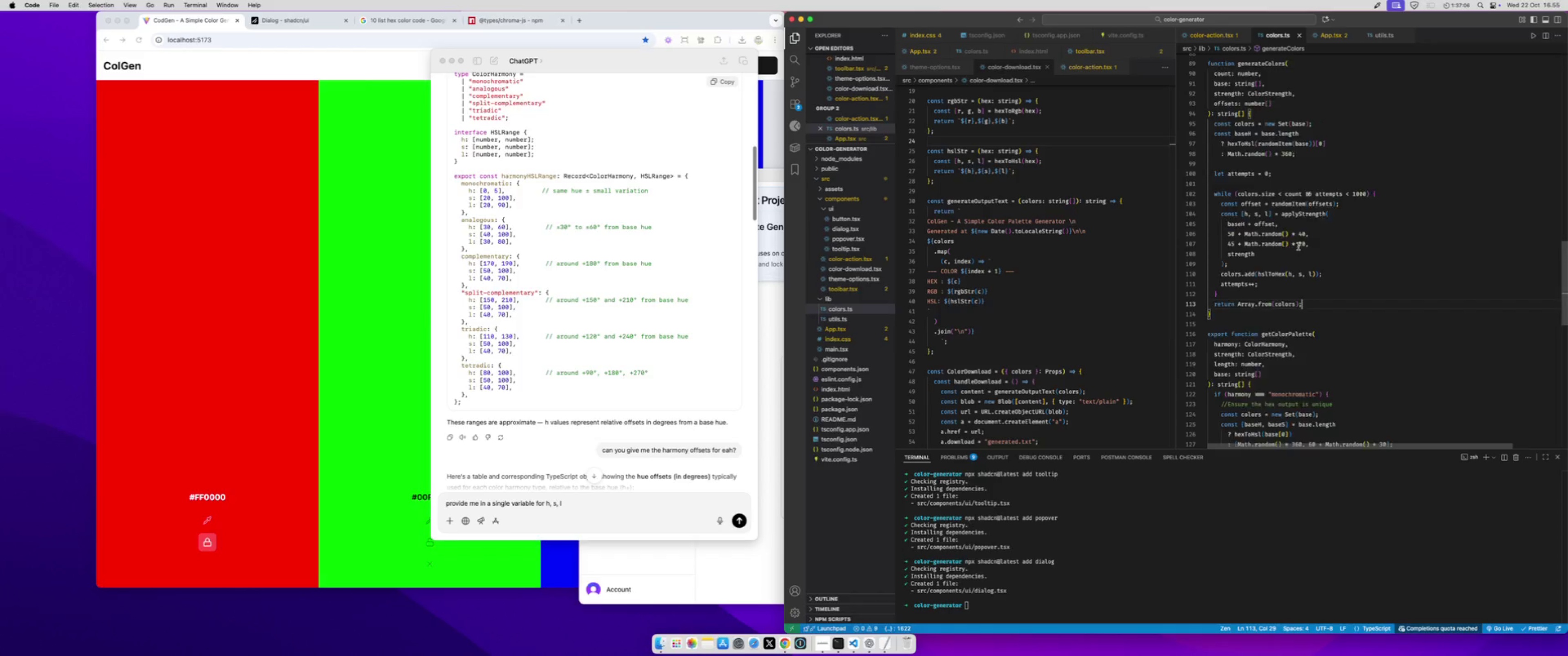 
scroll: coordinate [1298, 246], scroll_direction: down, amount: 14.0
 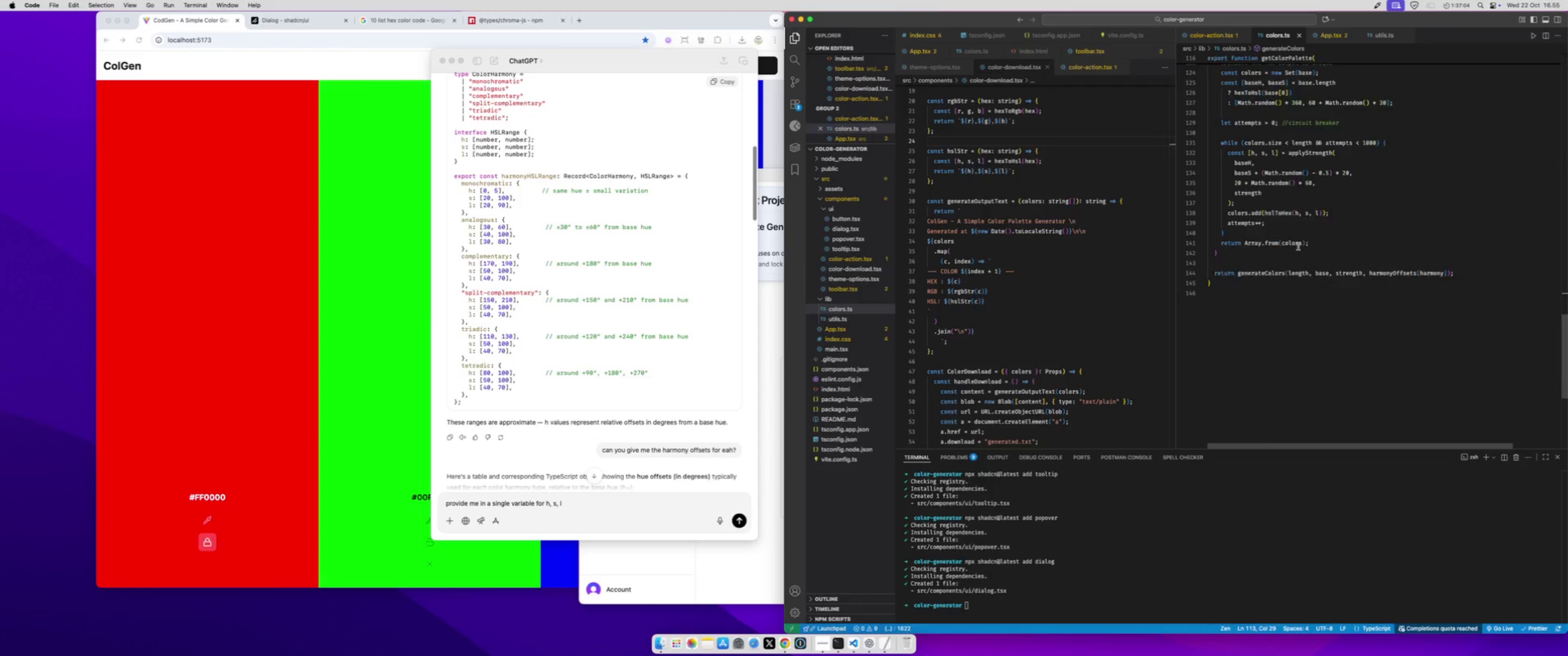 
scroll: coordinate [1292, 231], scroll_direction: up, amount: 6.0
 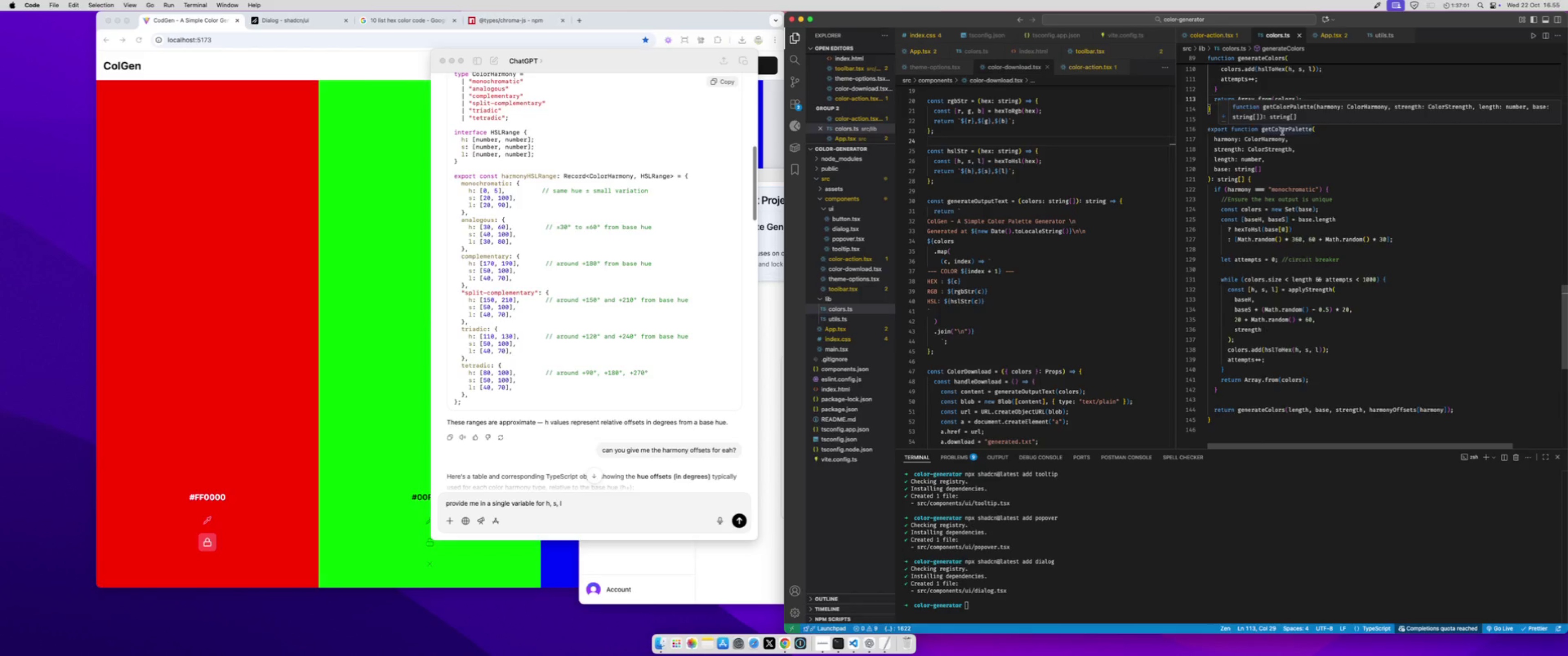 
double_click([1282, 132])
 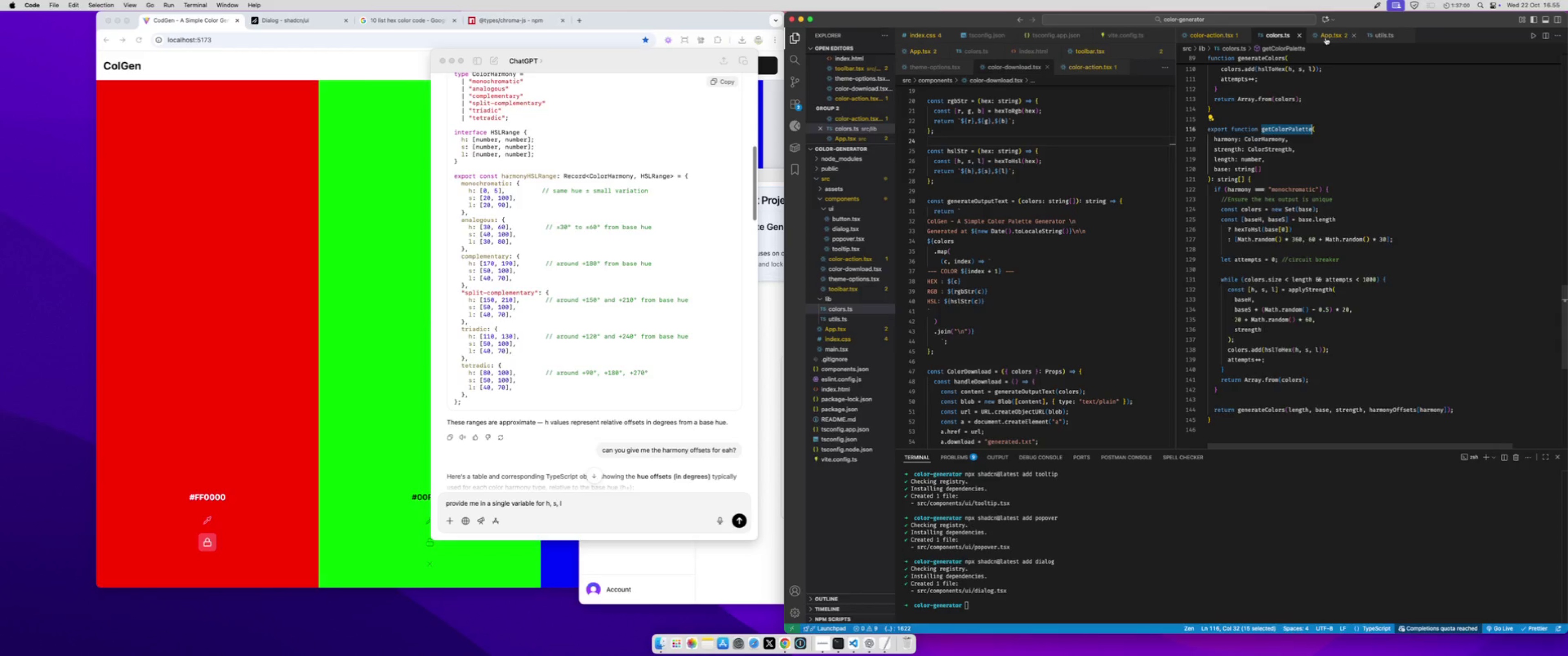 
left_click([1326, 38])
 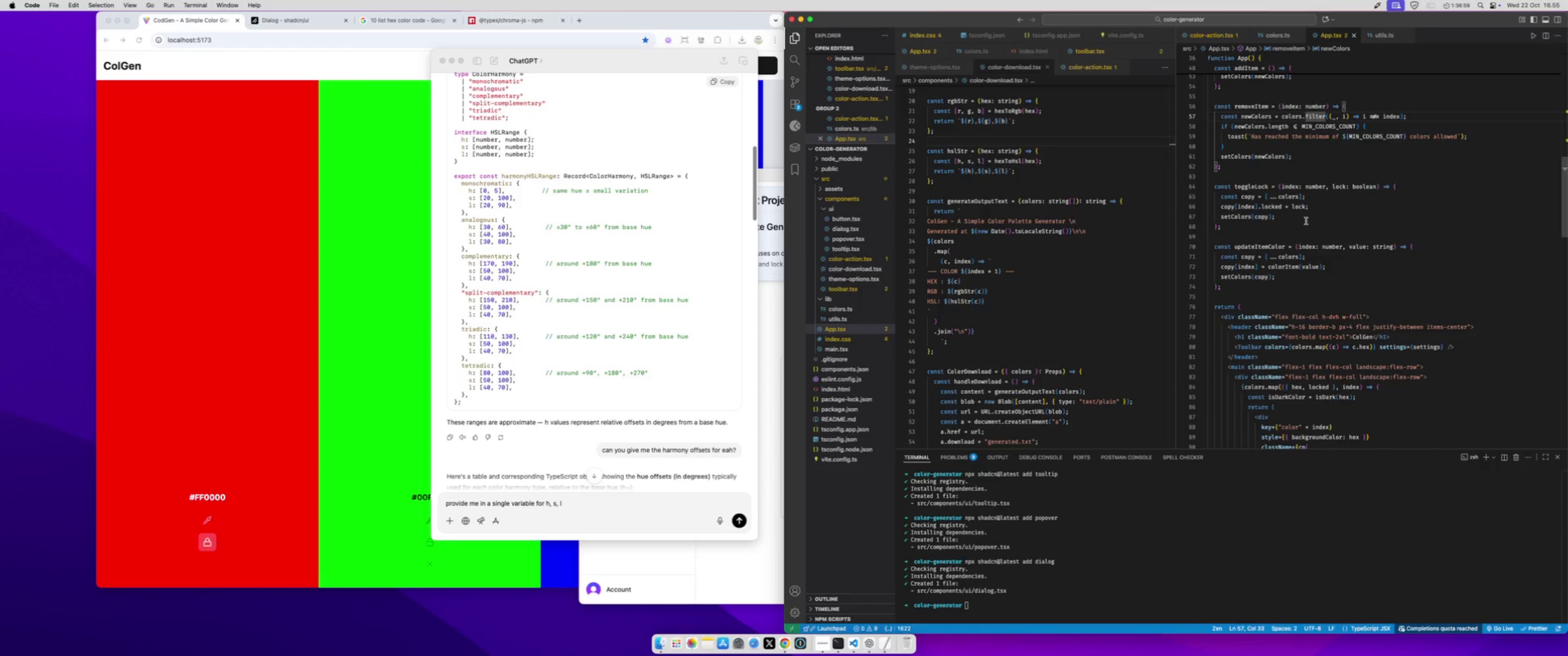 
scroll: coordinate [1306, 221], scroll_direction: up, amount: 3.0
 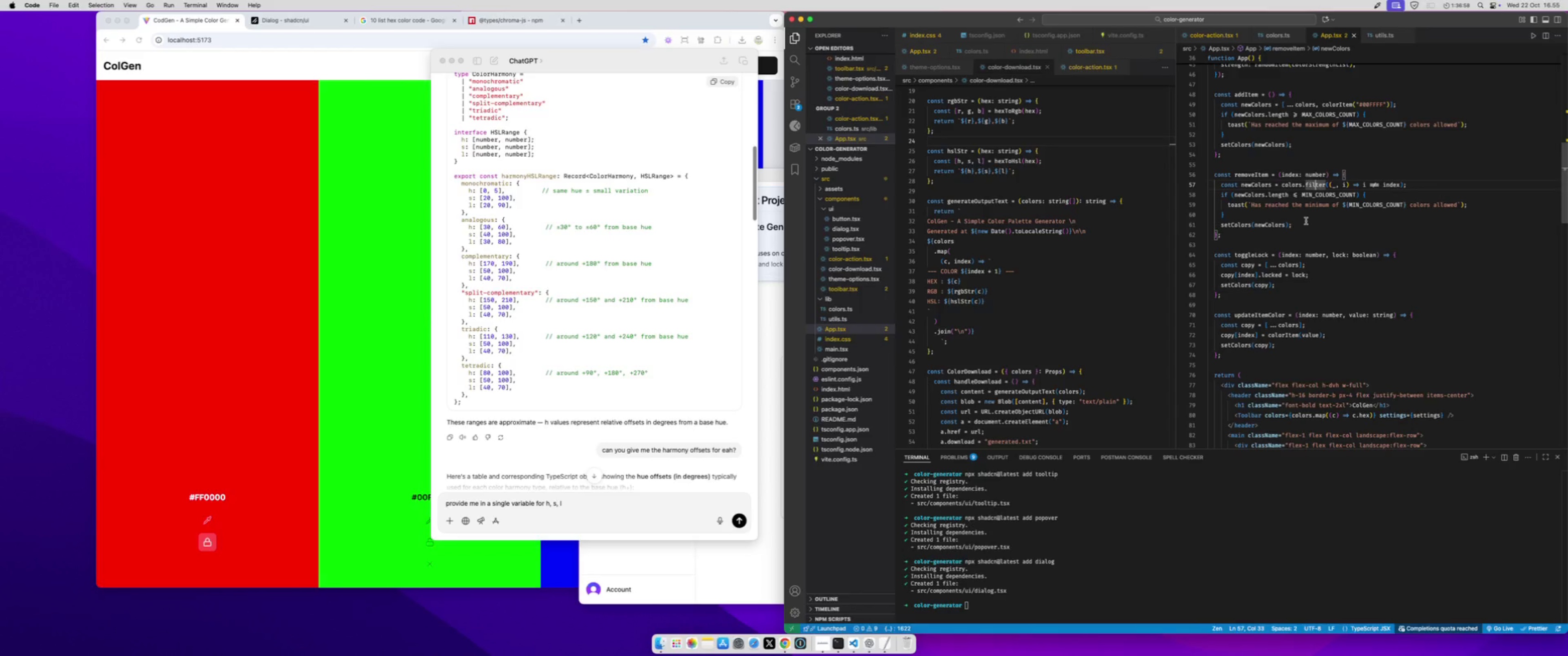 
scroll: coordinate [1306, 221], scroll_direction: down, amount: 6.0
 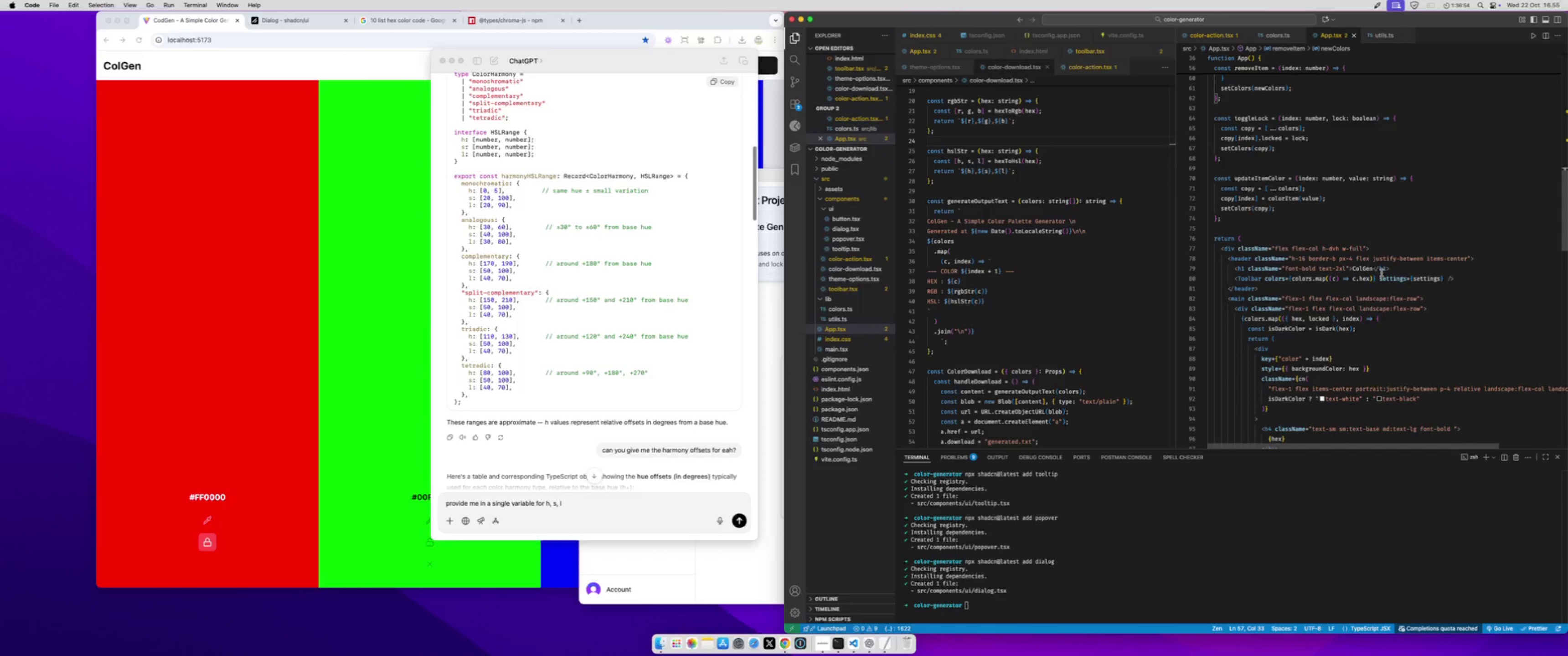 
left_click([1444, 280])
 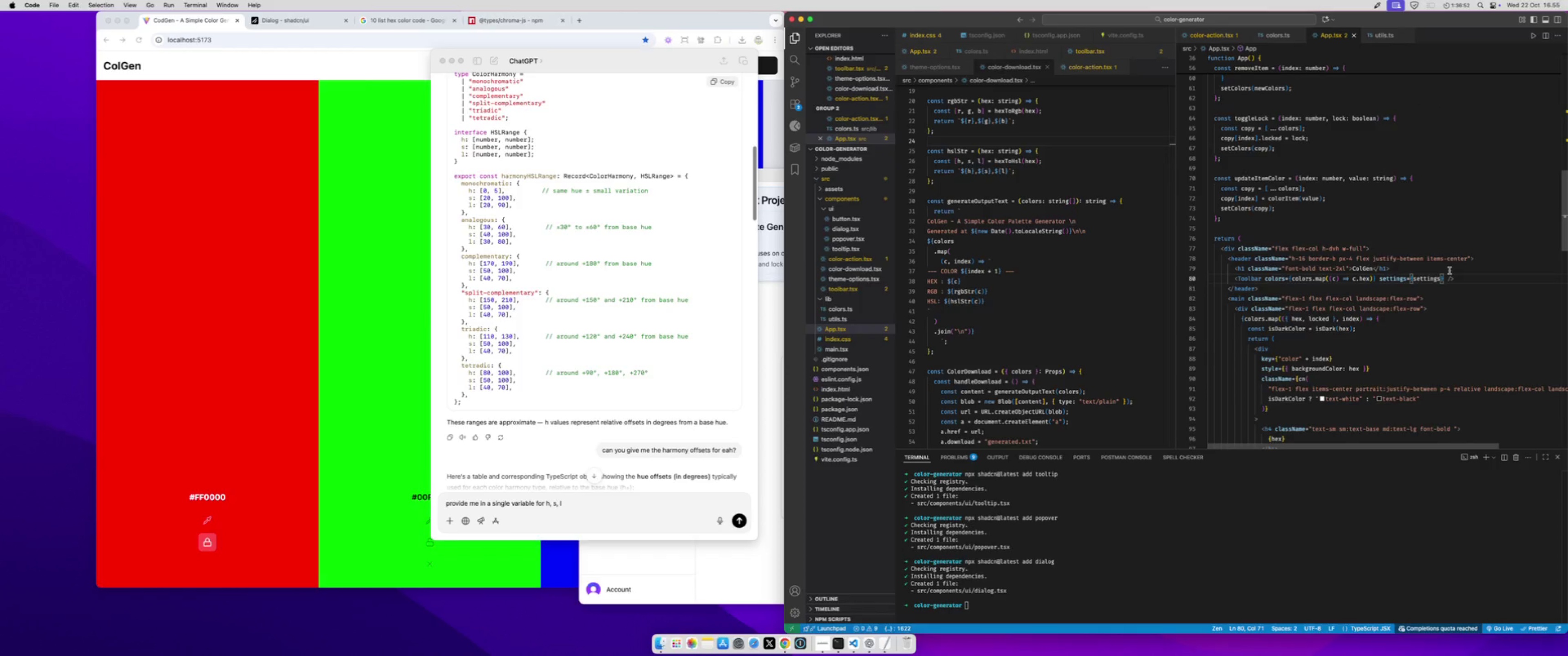 
type( onGenerate=)
 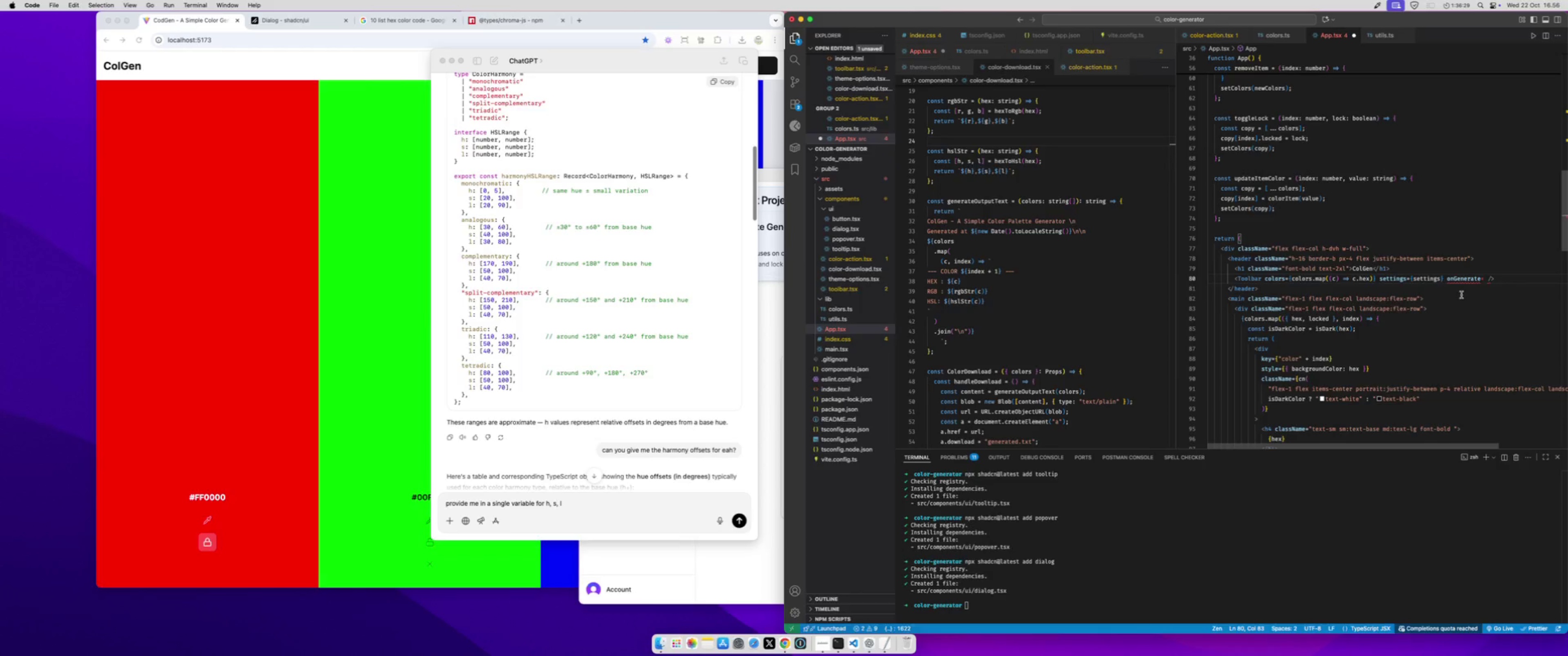 
wait(25.14)
 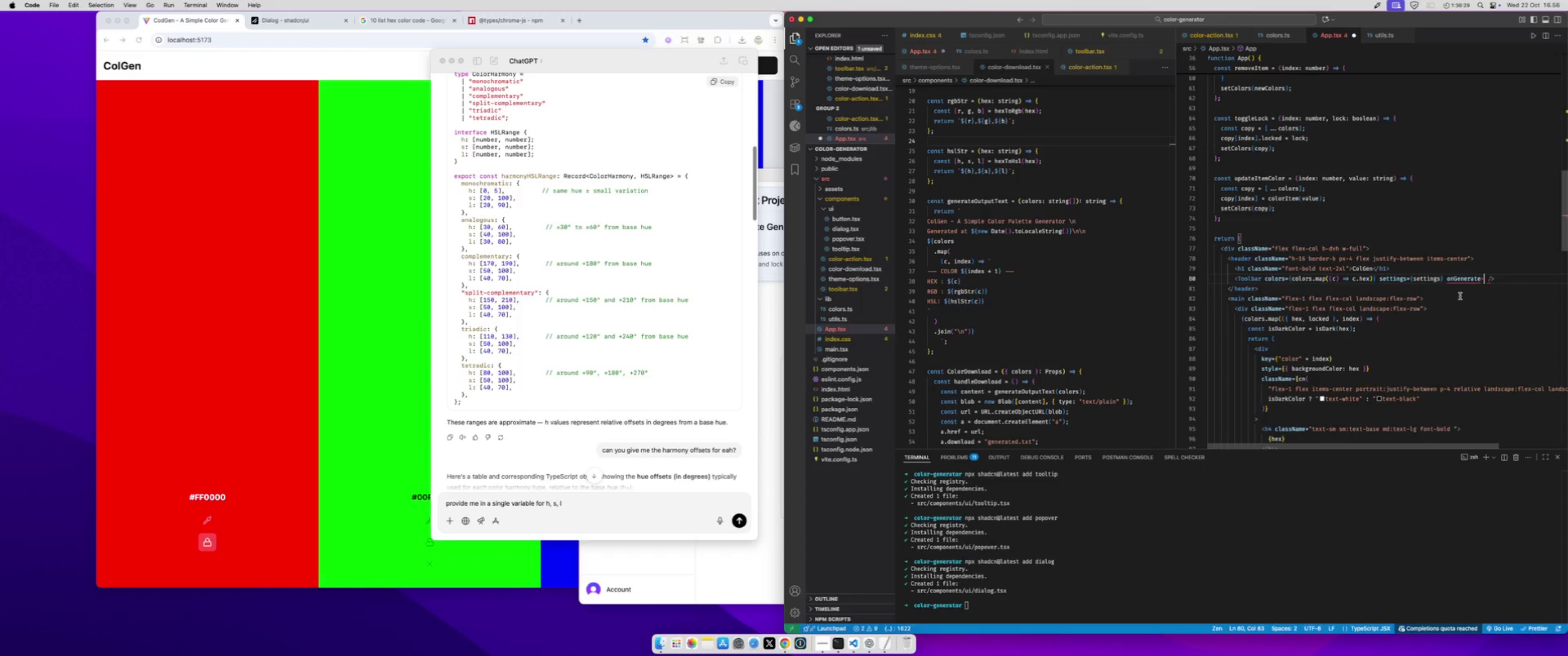 
type((newSett)
key(Backspace)
key(Backspace)
key(Backspace)
key(Backspace)
key(Backspace)
key(Backspace)
key(Backspace)
key(Backspace)
type({newSettings = )
key(Backspace)
type(> )
 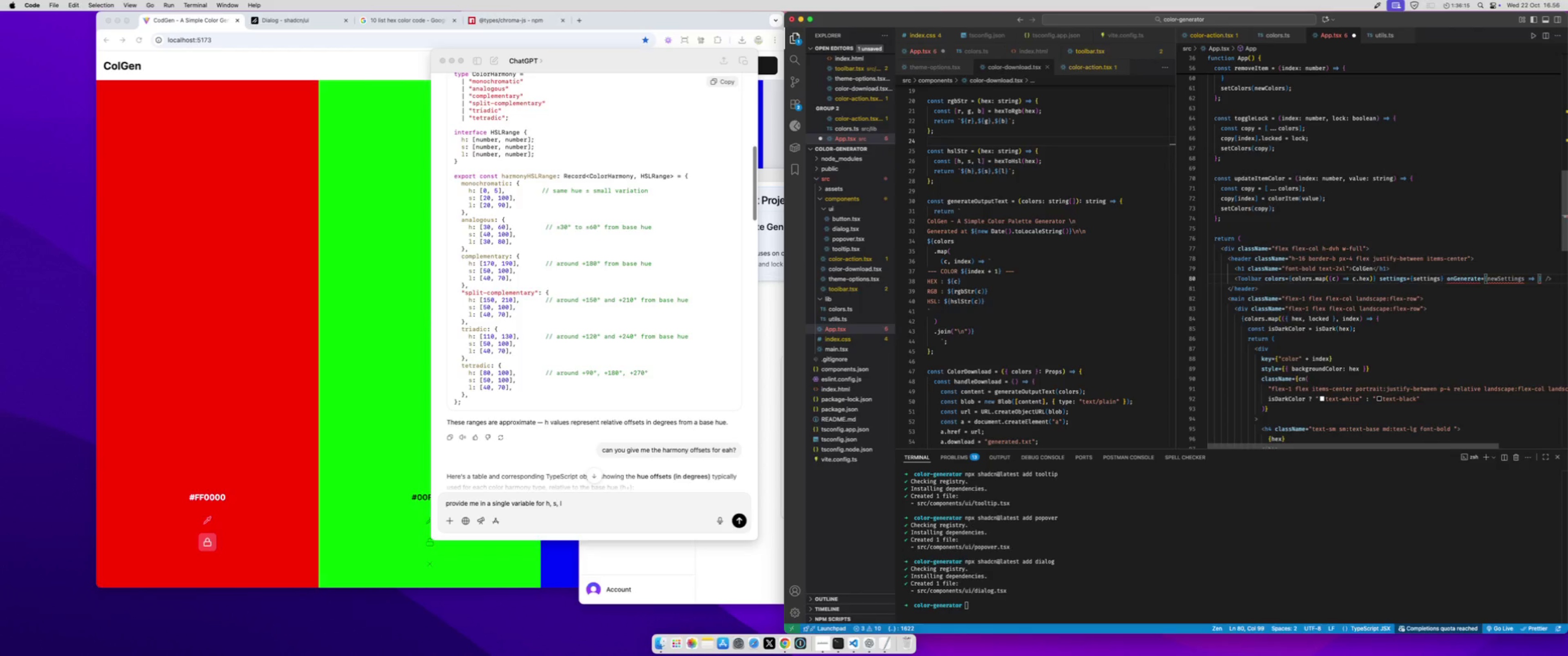 
left_click([1070, 265])
 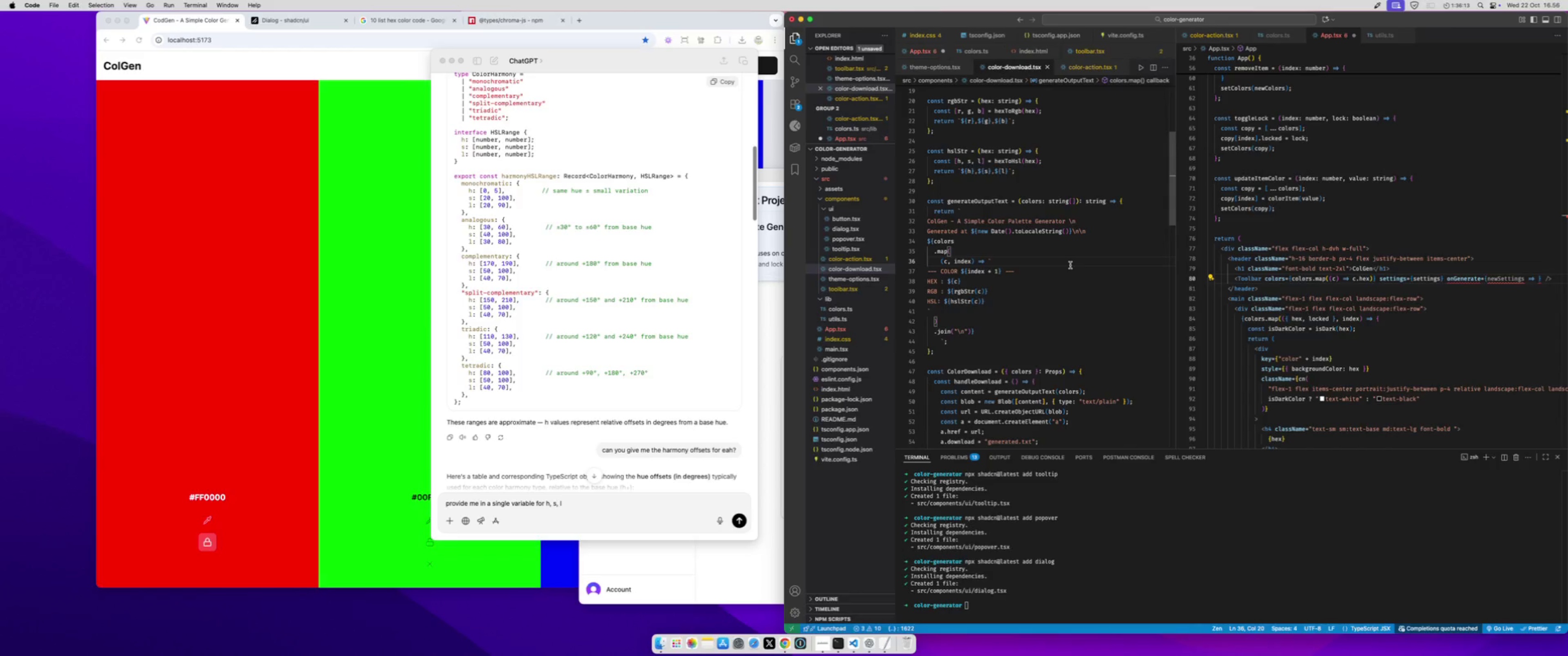 
key(Meta+P)
 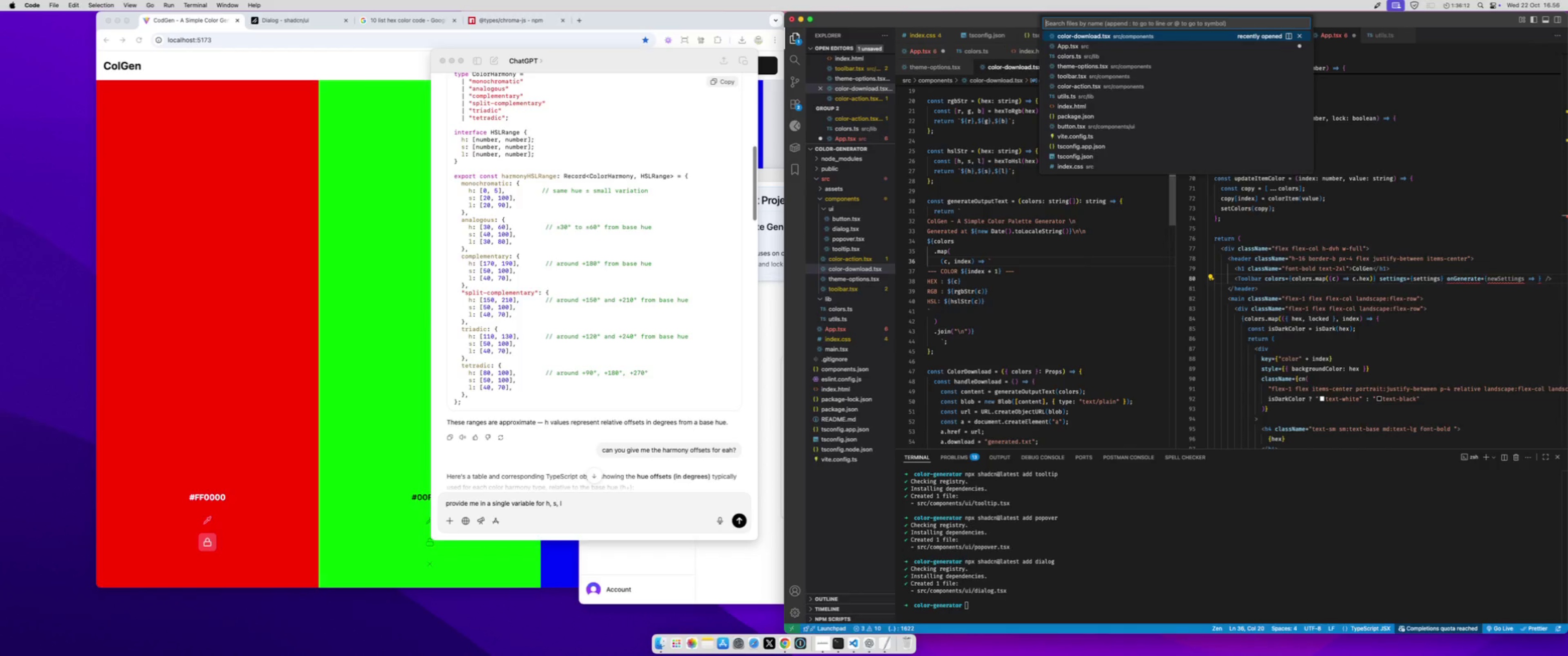 
type(too)
 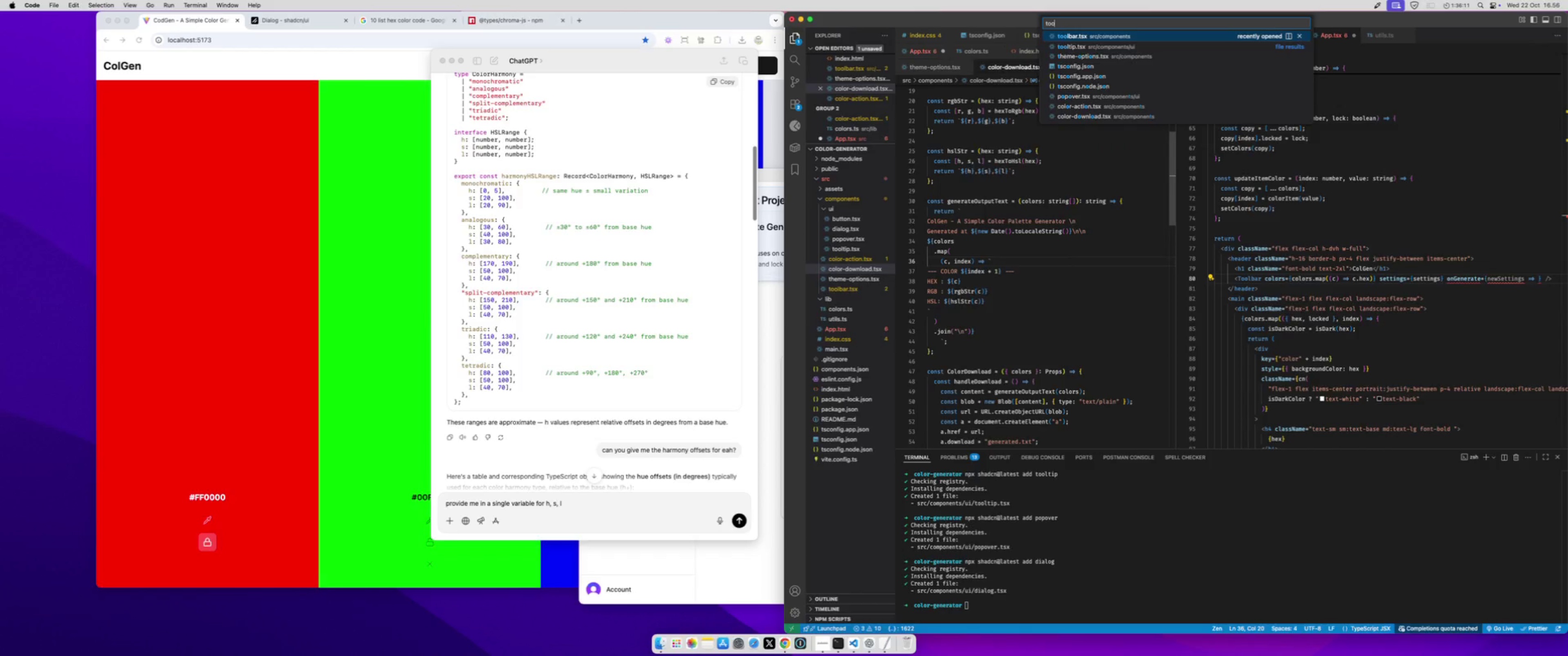 
key(Enter)
 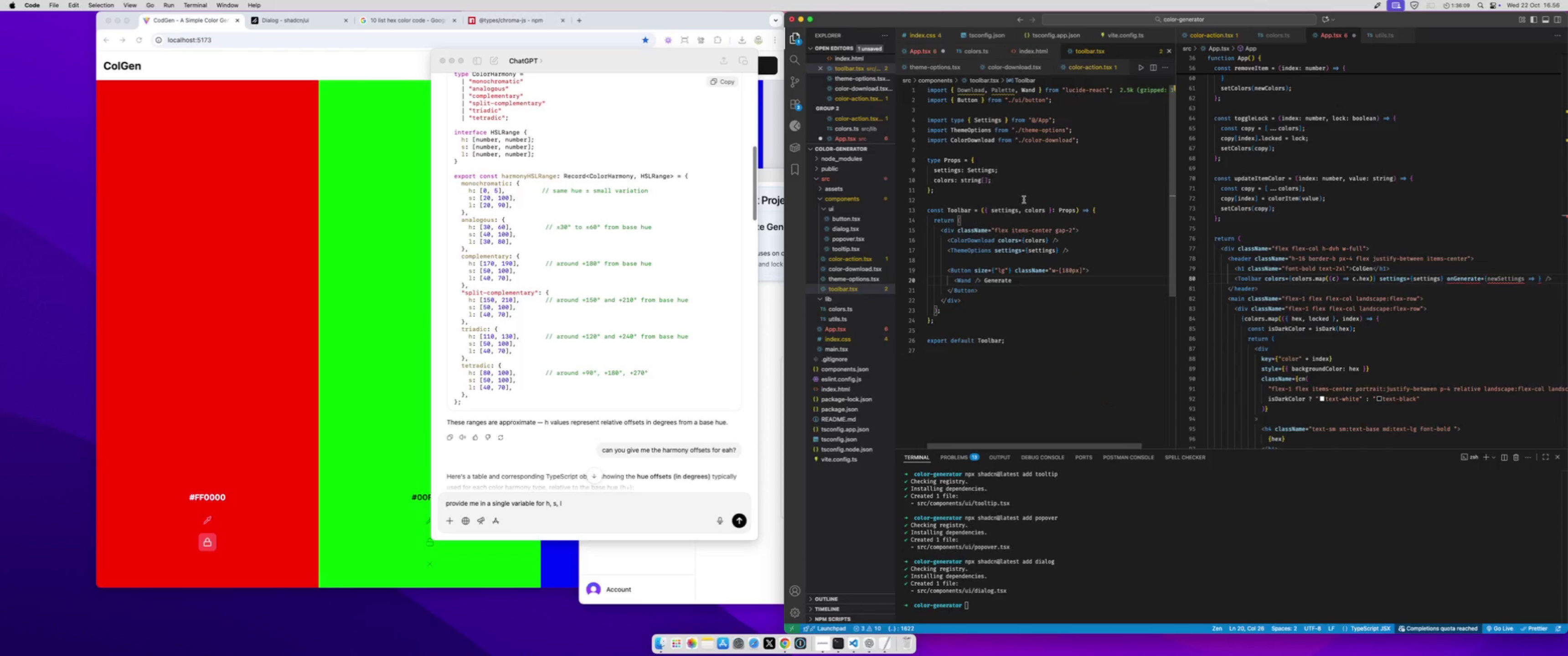 
left_click([1016, 180])
 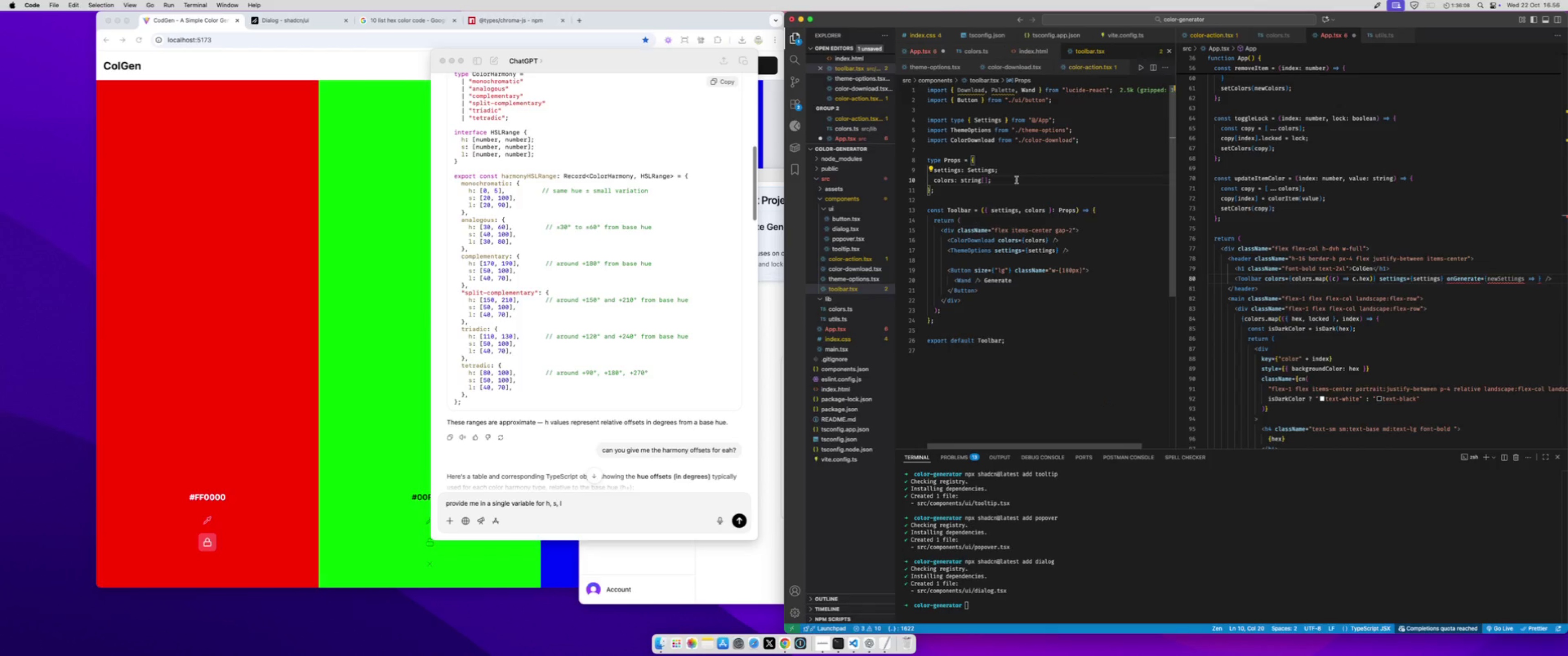 
key(Enter)
 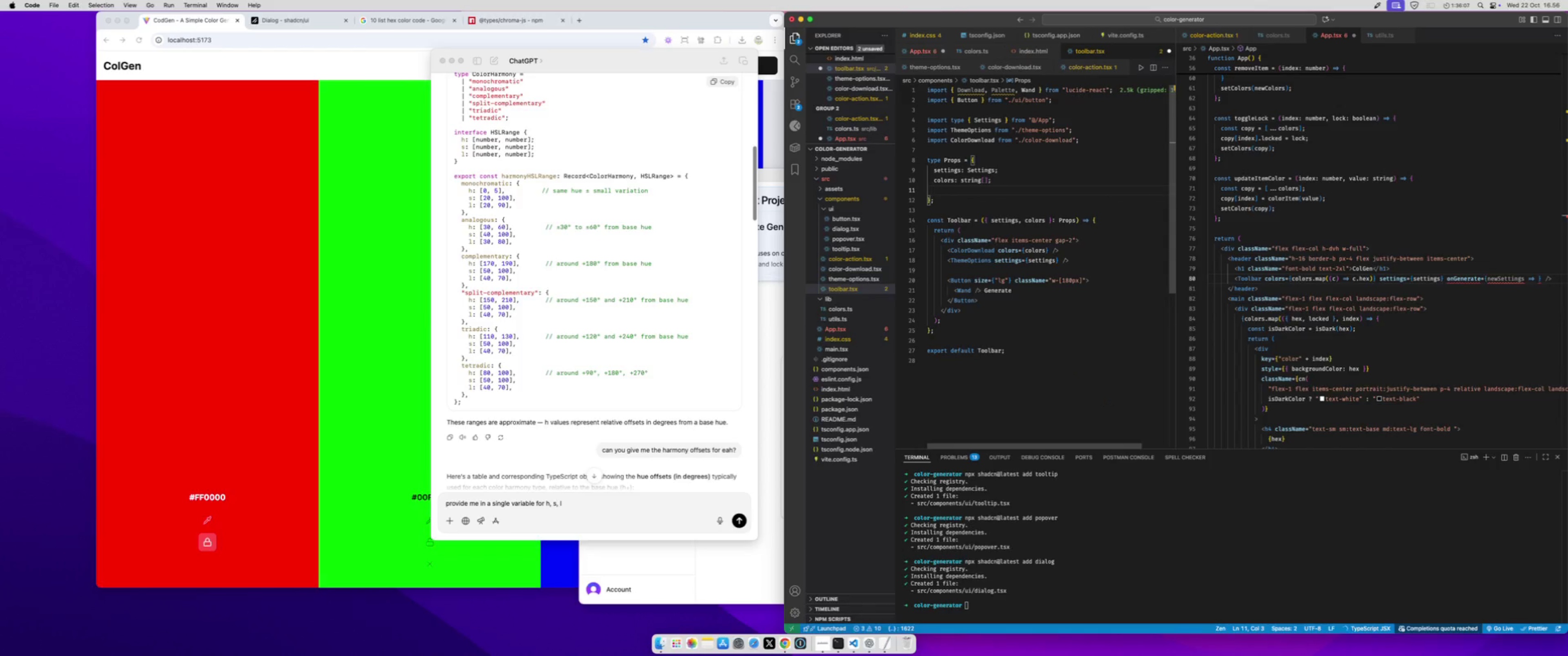 
type(onGenerate: (settings:Set)
 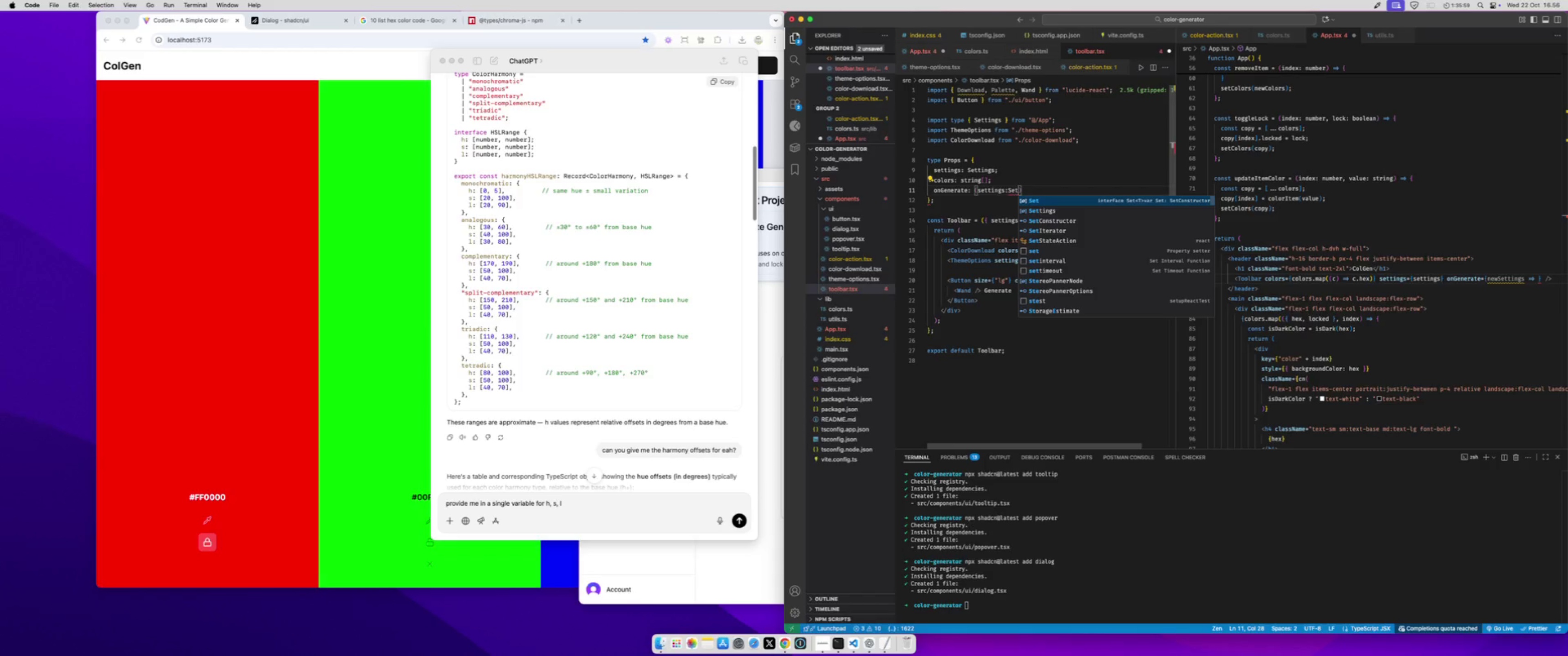 
key(ArrowDown)
 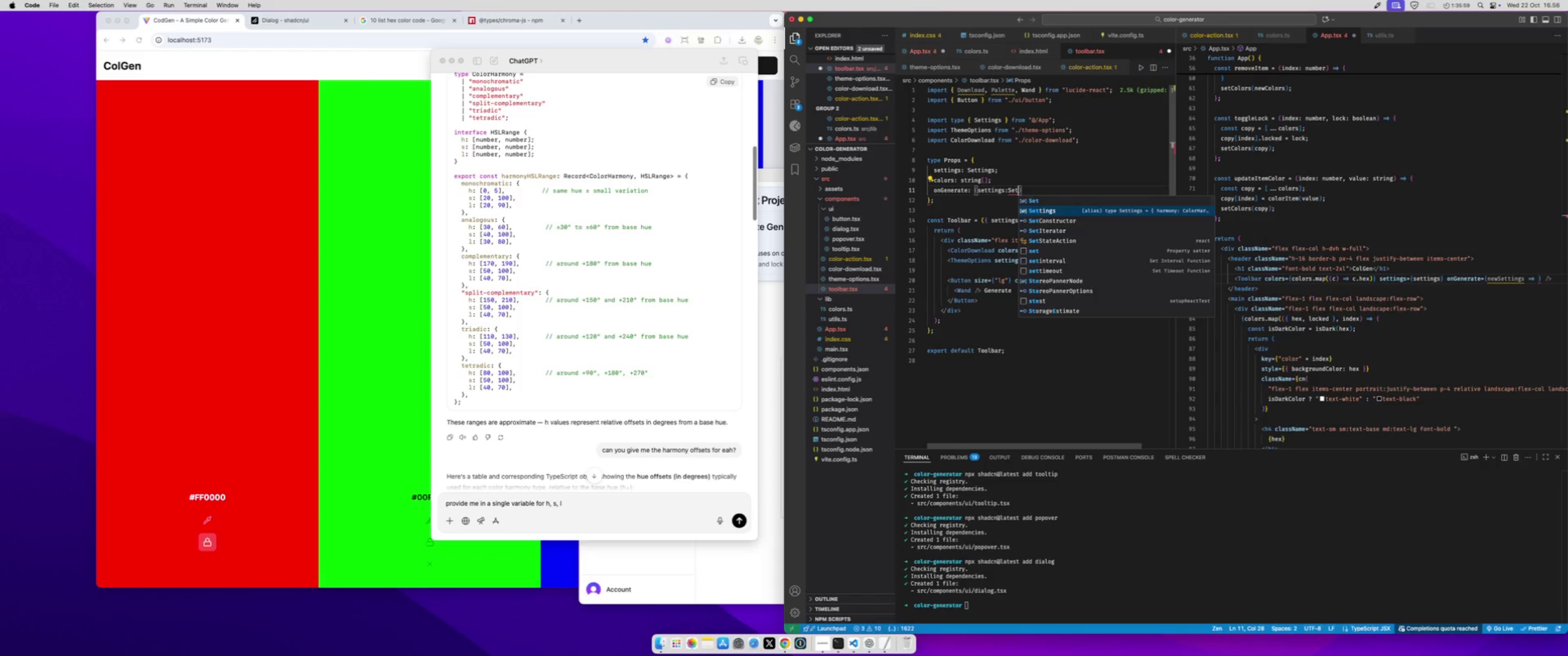 
key(Enter)
 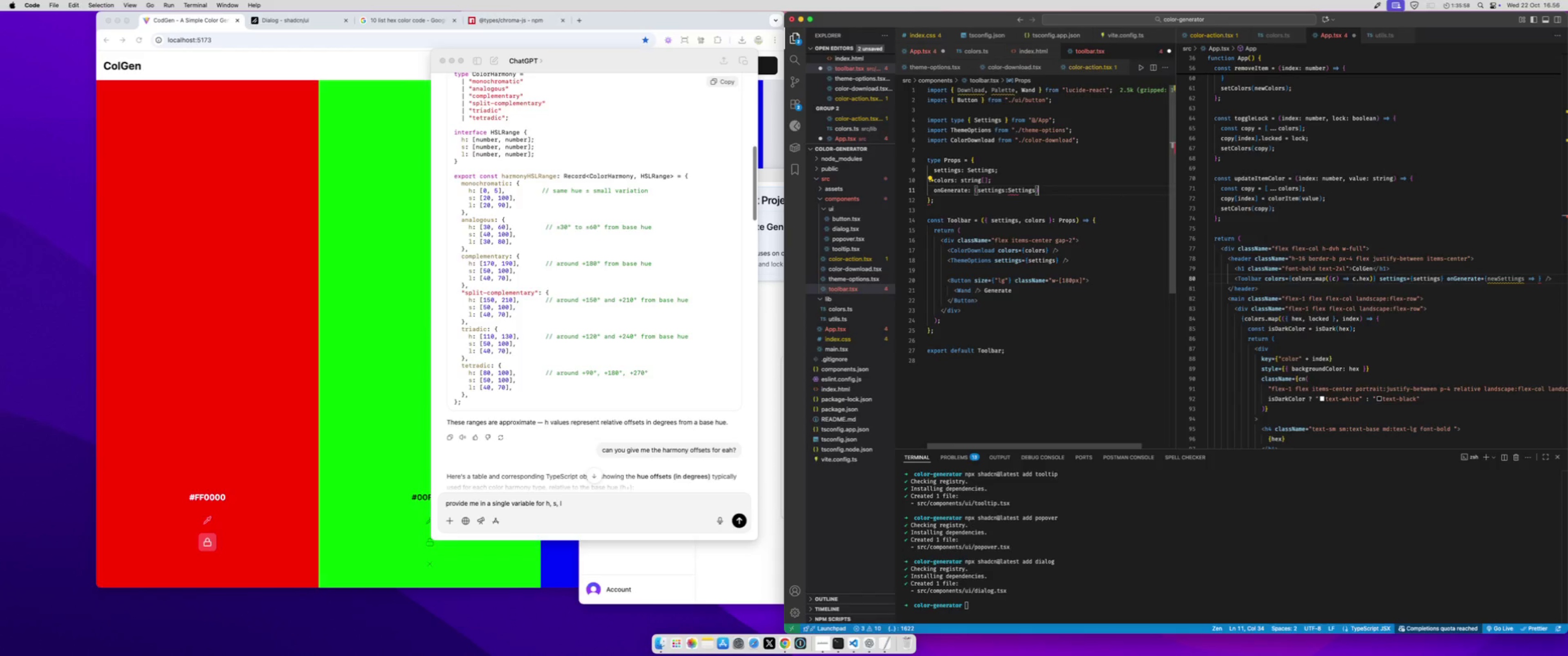 
key(ArrowRight)
 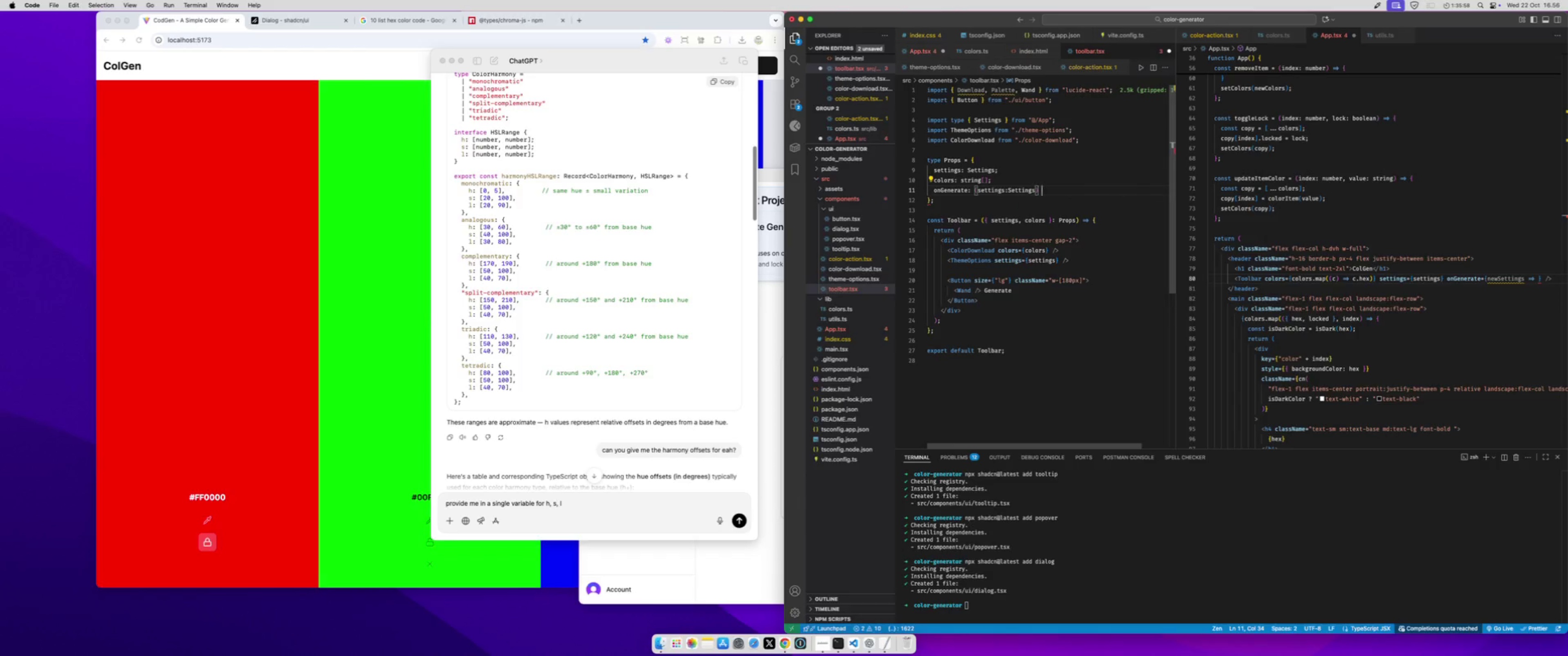 
type( => void;)
 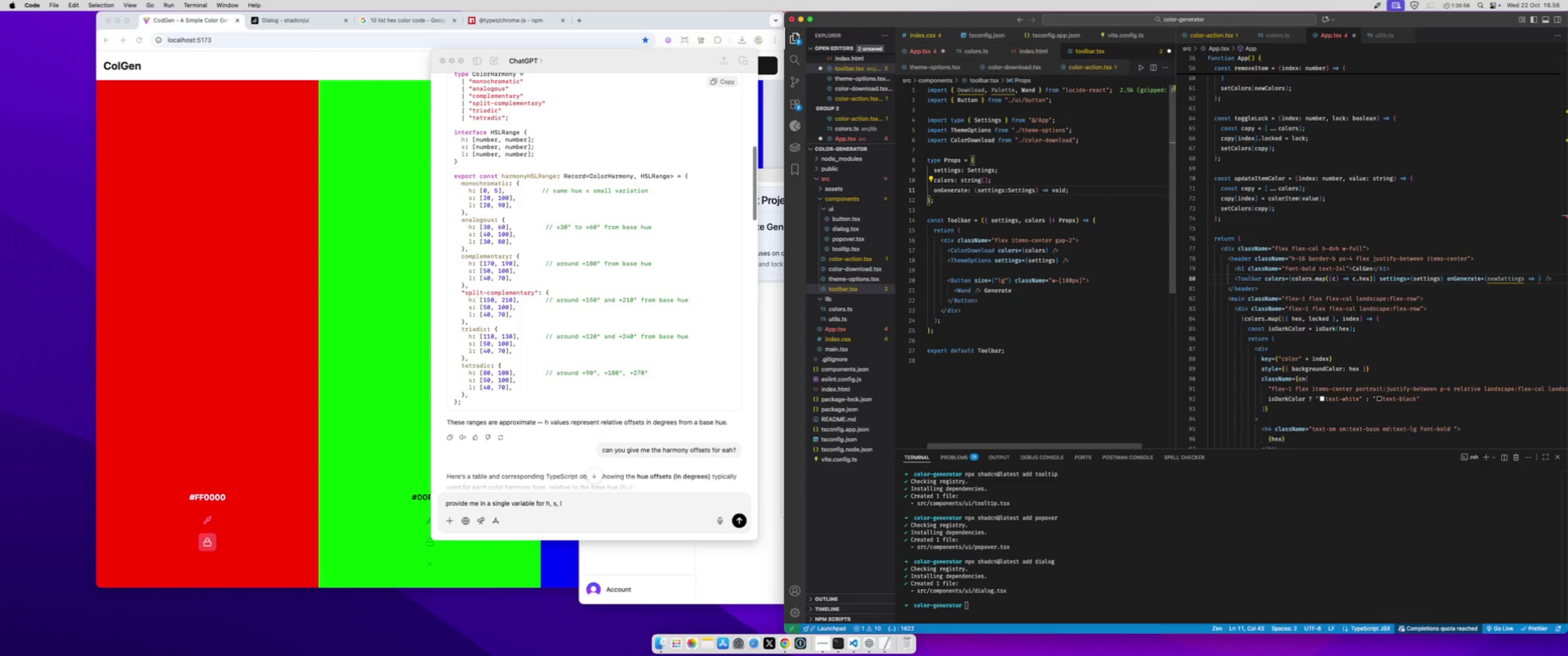 
left_click([1085, 281])
 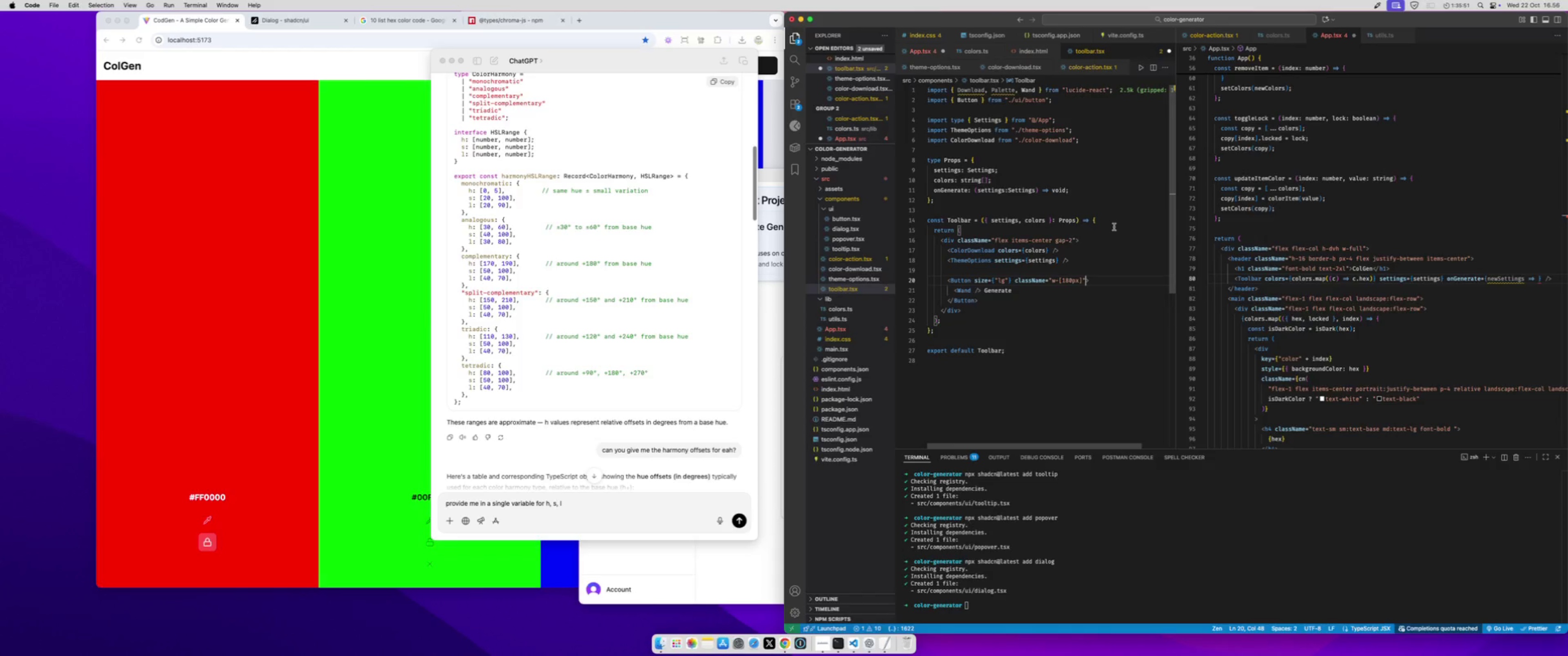 
type( onCli)
 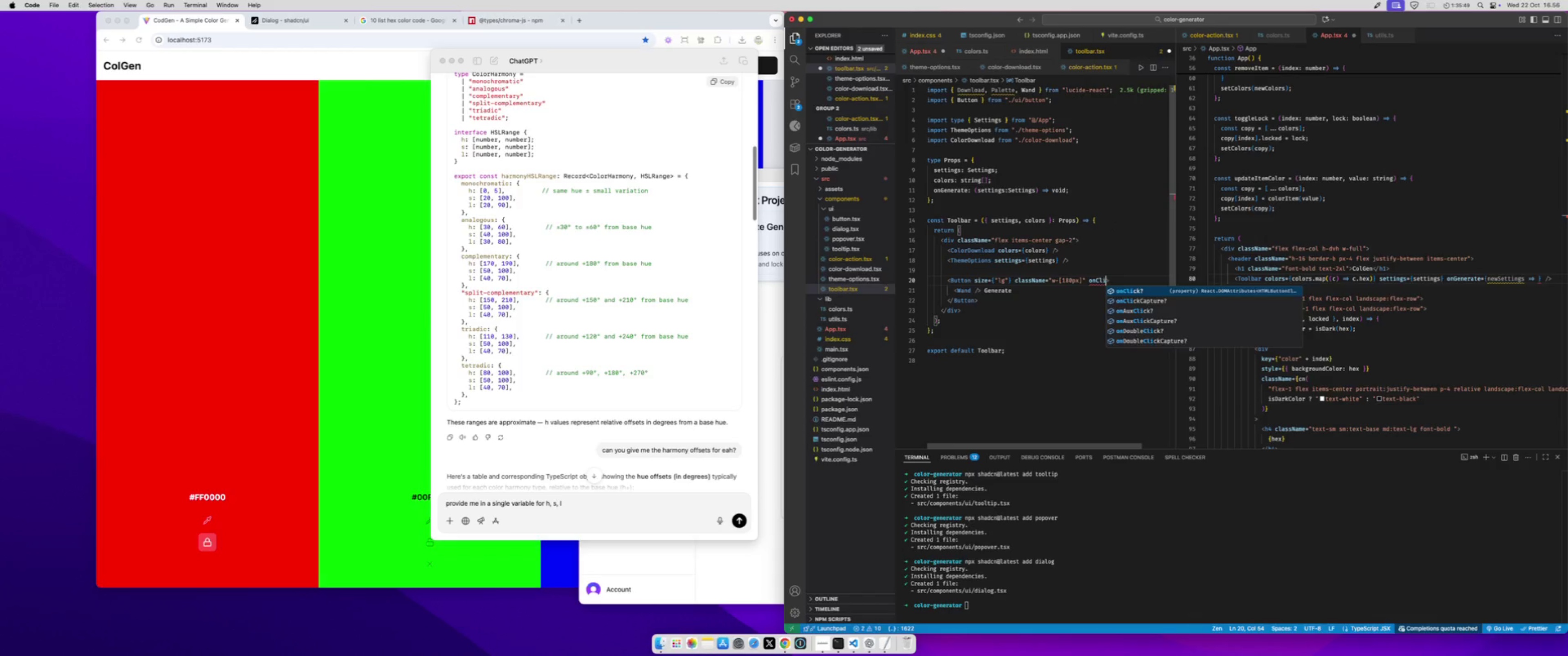 
key(Enter)
 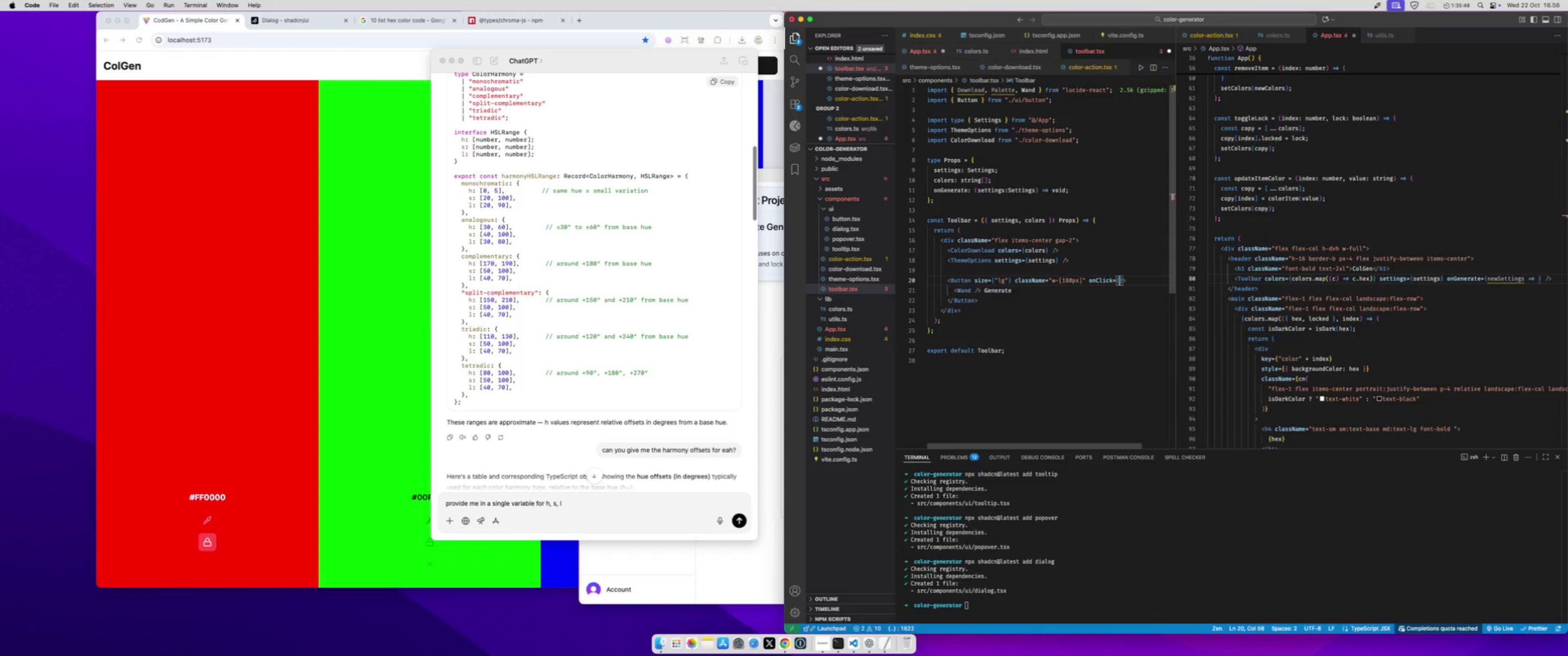 
hold_key(key=ShiftLeft, duration=1.24)
 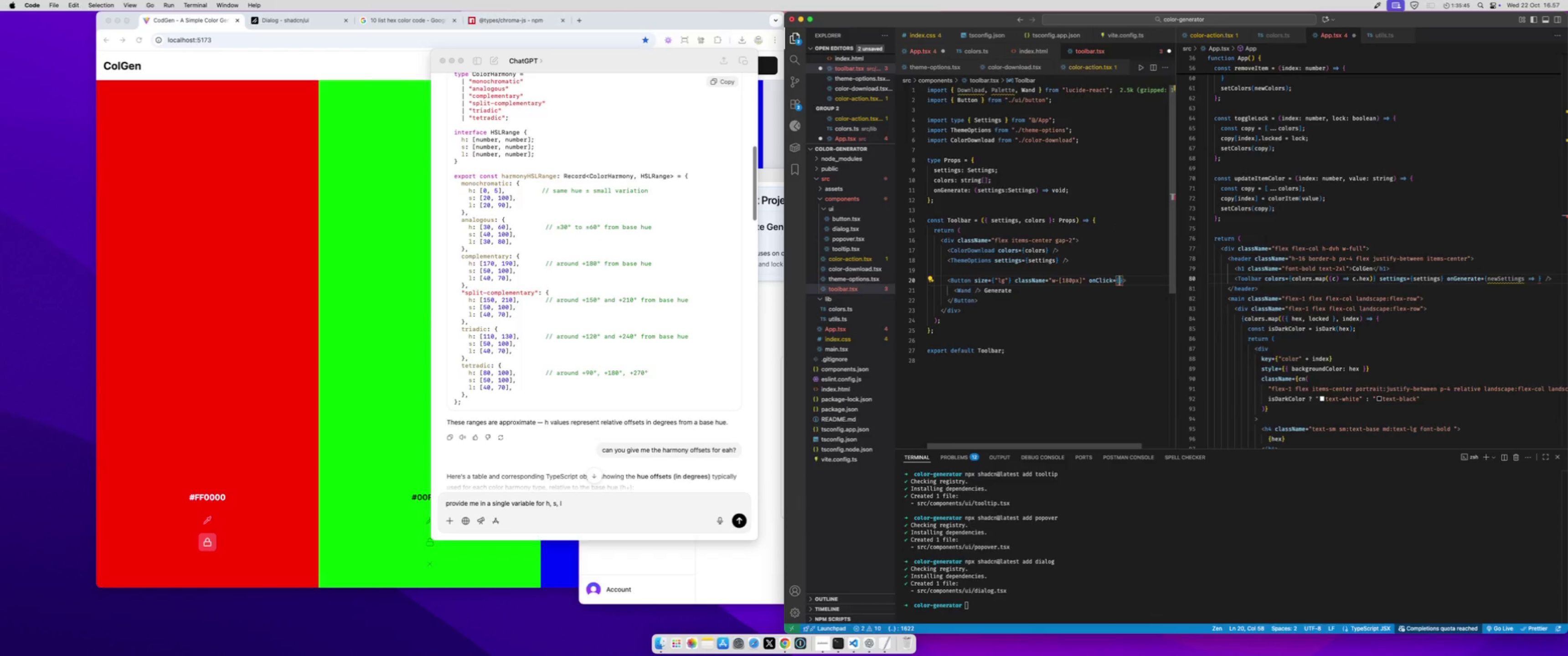 
type(()=>onGenerate(settings)
 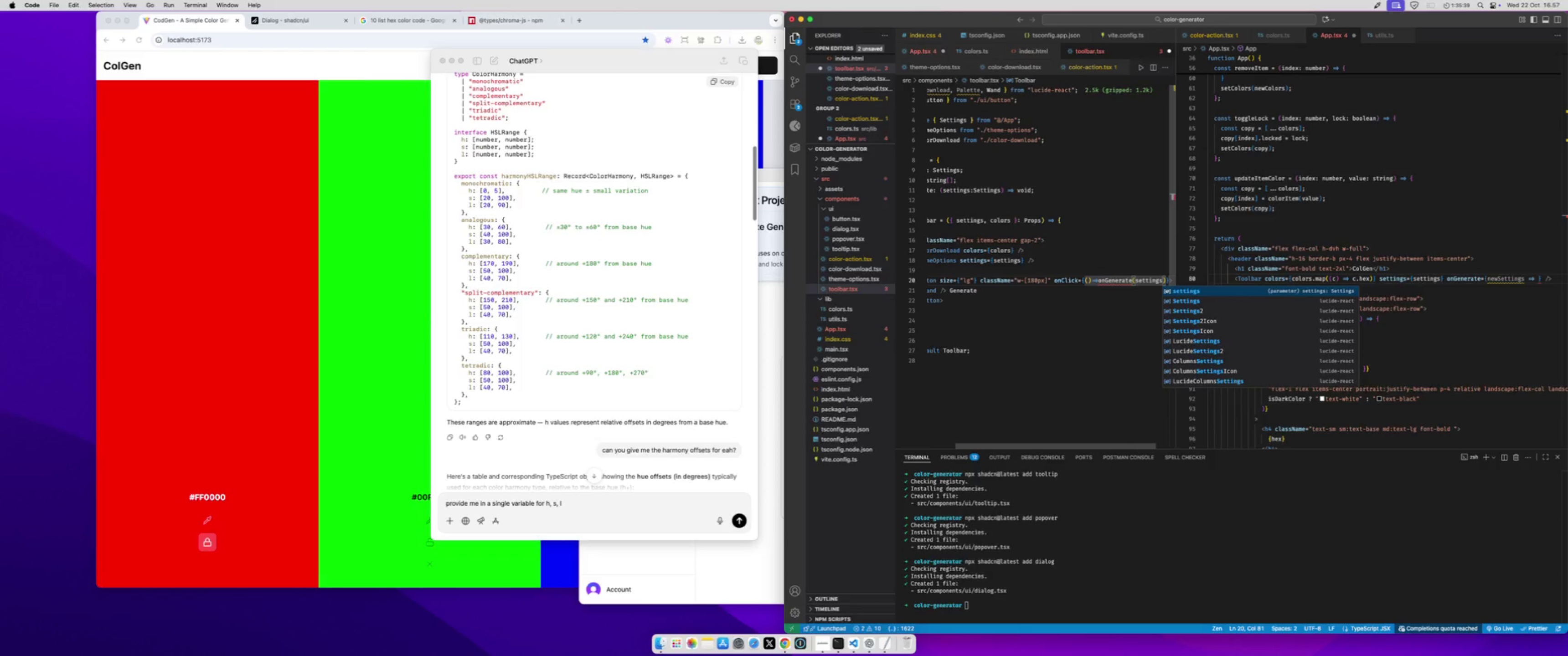 
left_click([1010, 221])
 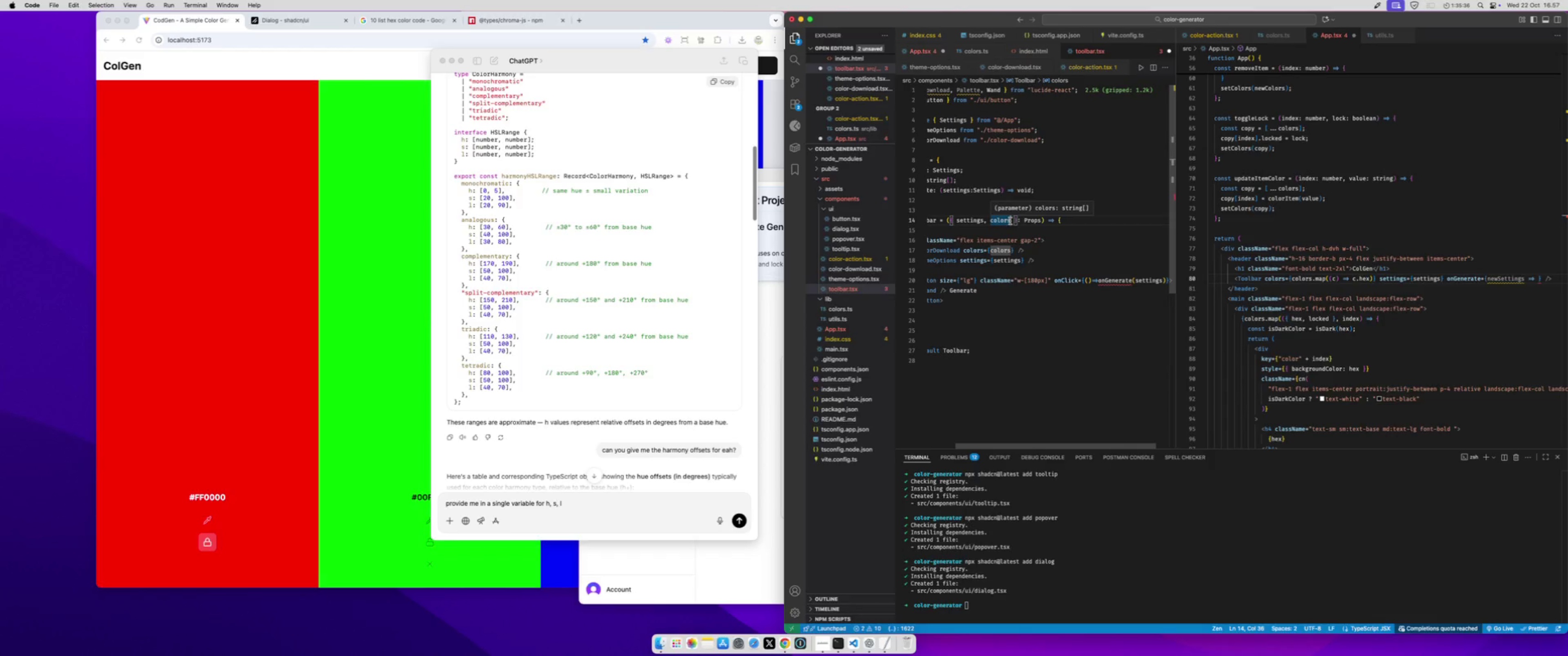 
type(, onG)
 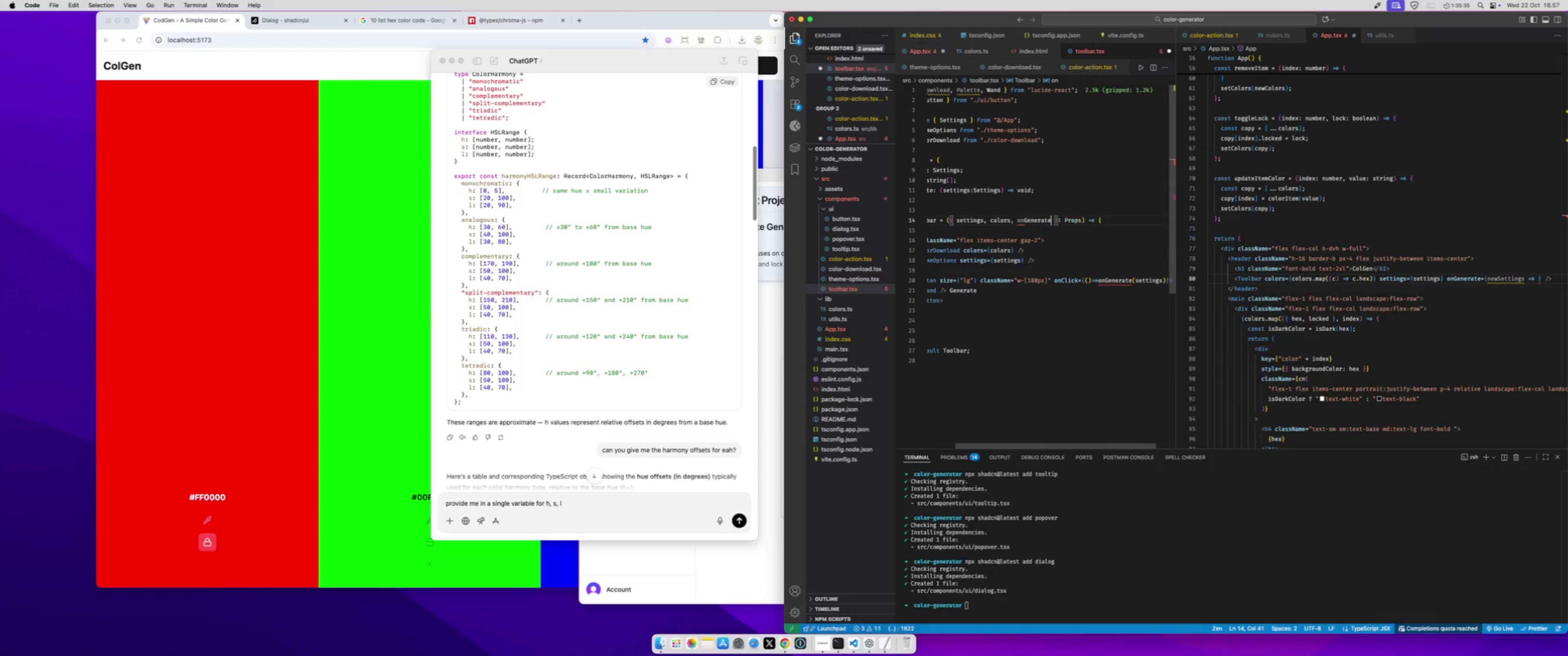 
key(Enter)
 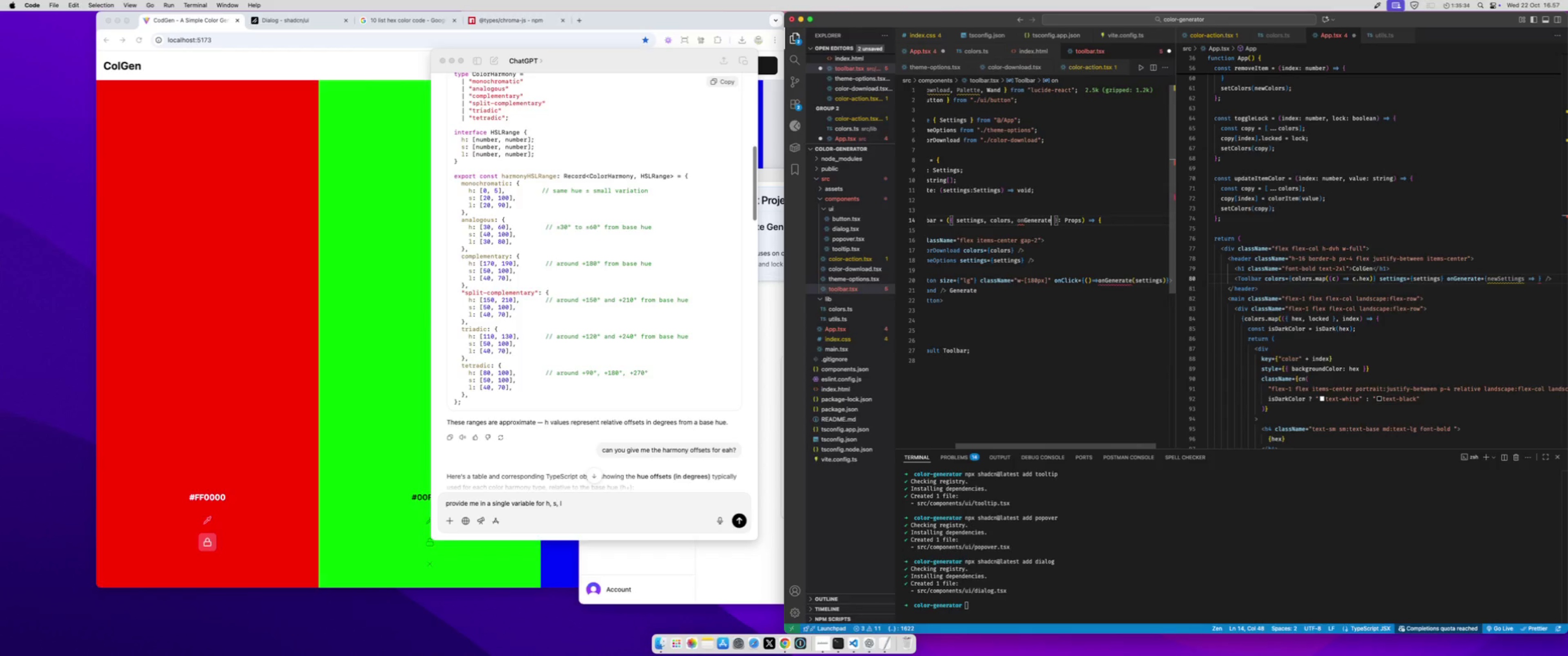 
key(Meta+CommandLeft)
 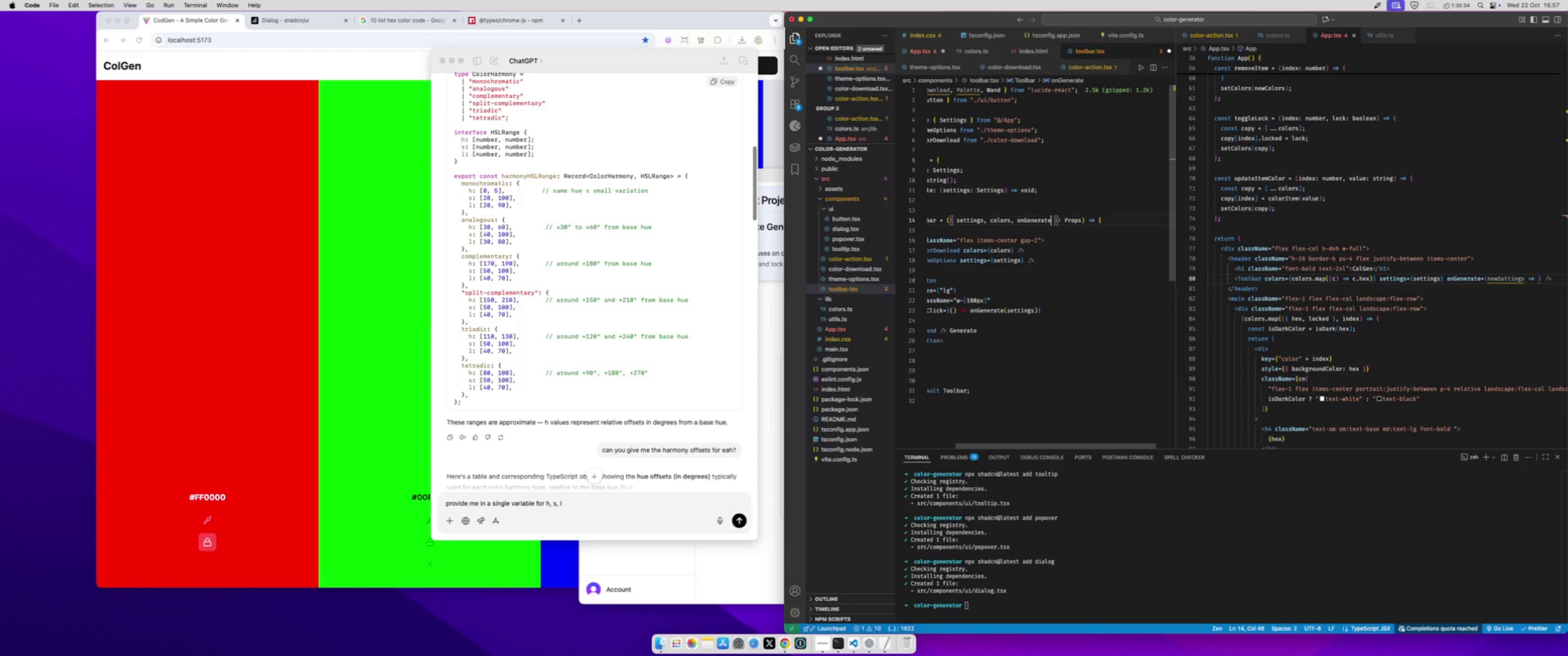 
key(Meta+S)
 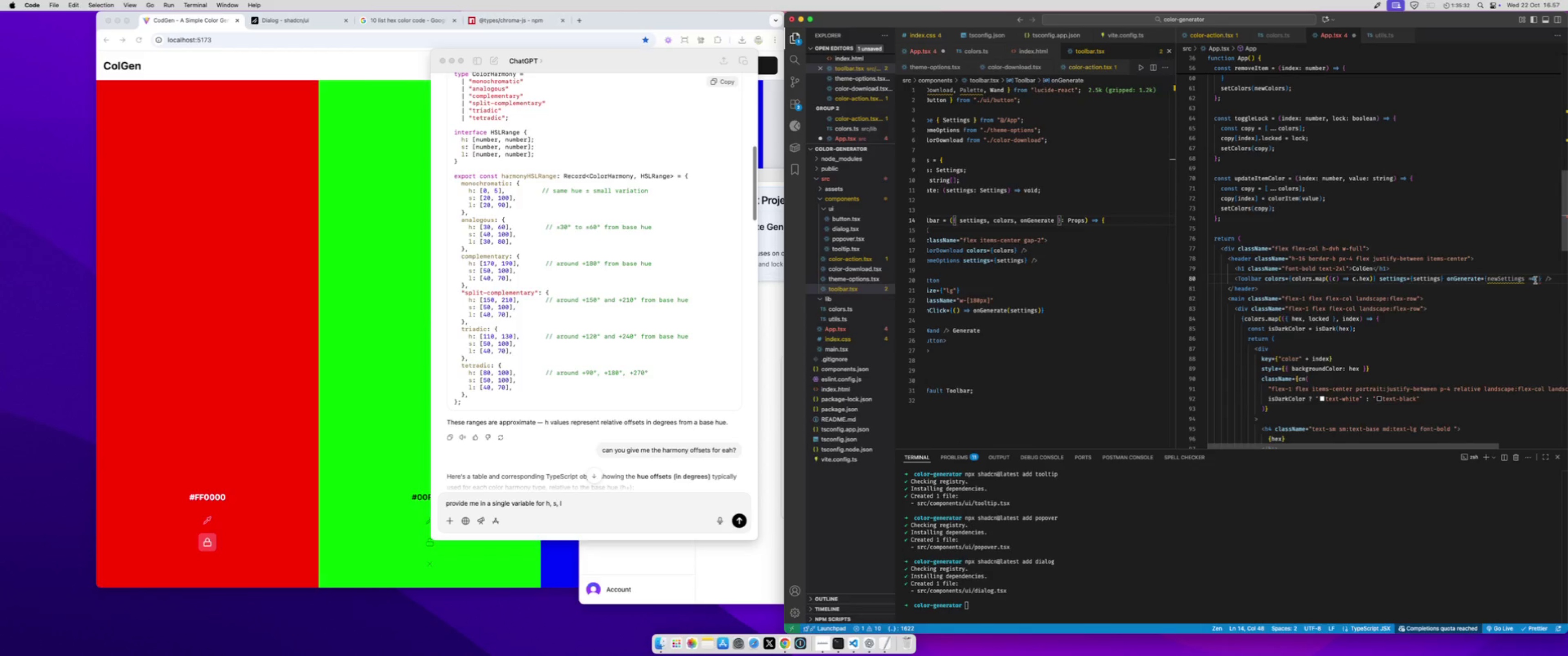 
left_click([1537, 281])
 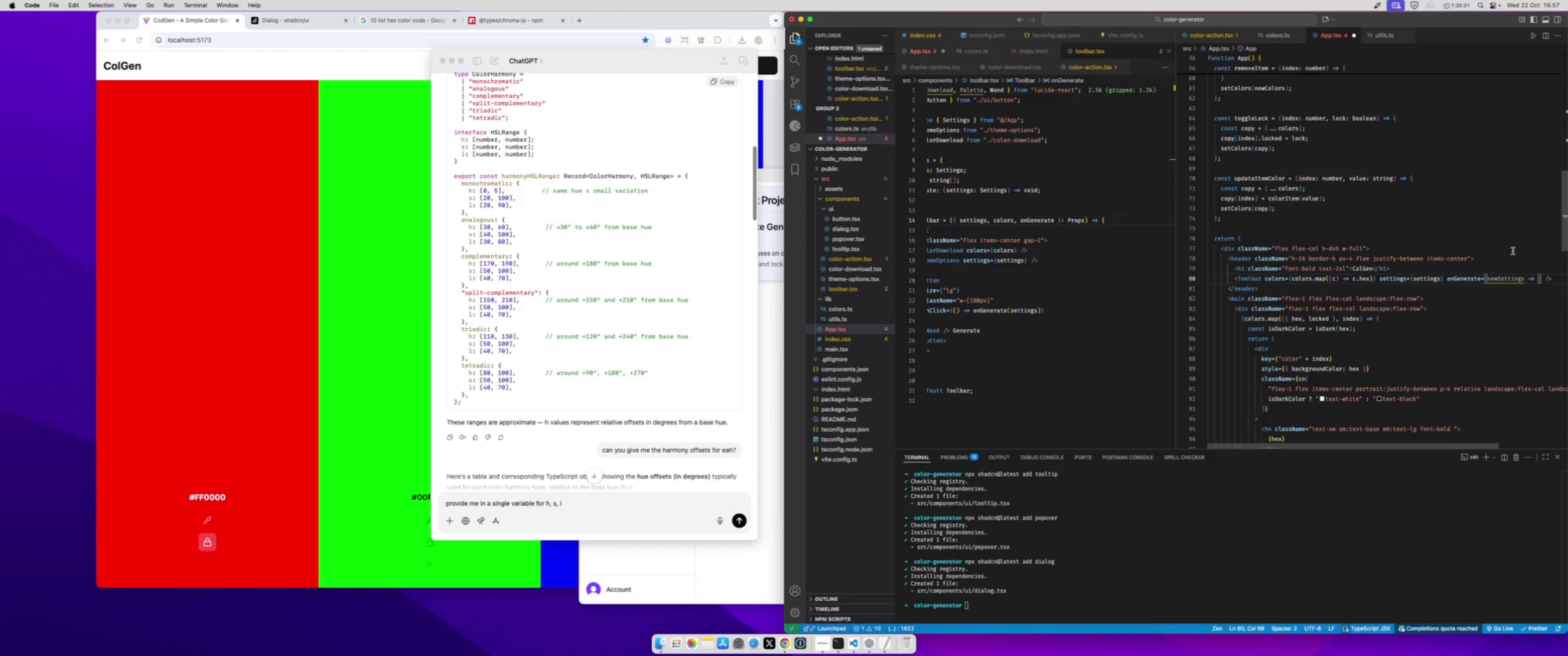 
type(gee)
key(Backspace)
type(mera)
key(Backspace)
key(Backspace)
key(Backspace)
key(Backspace)
type(nerateColors)
 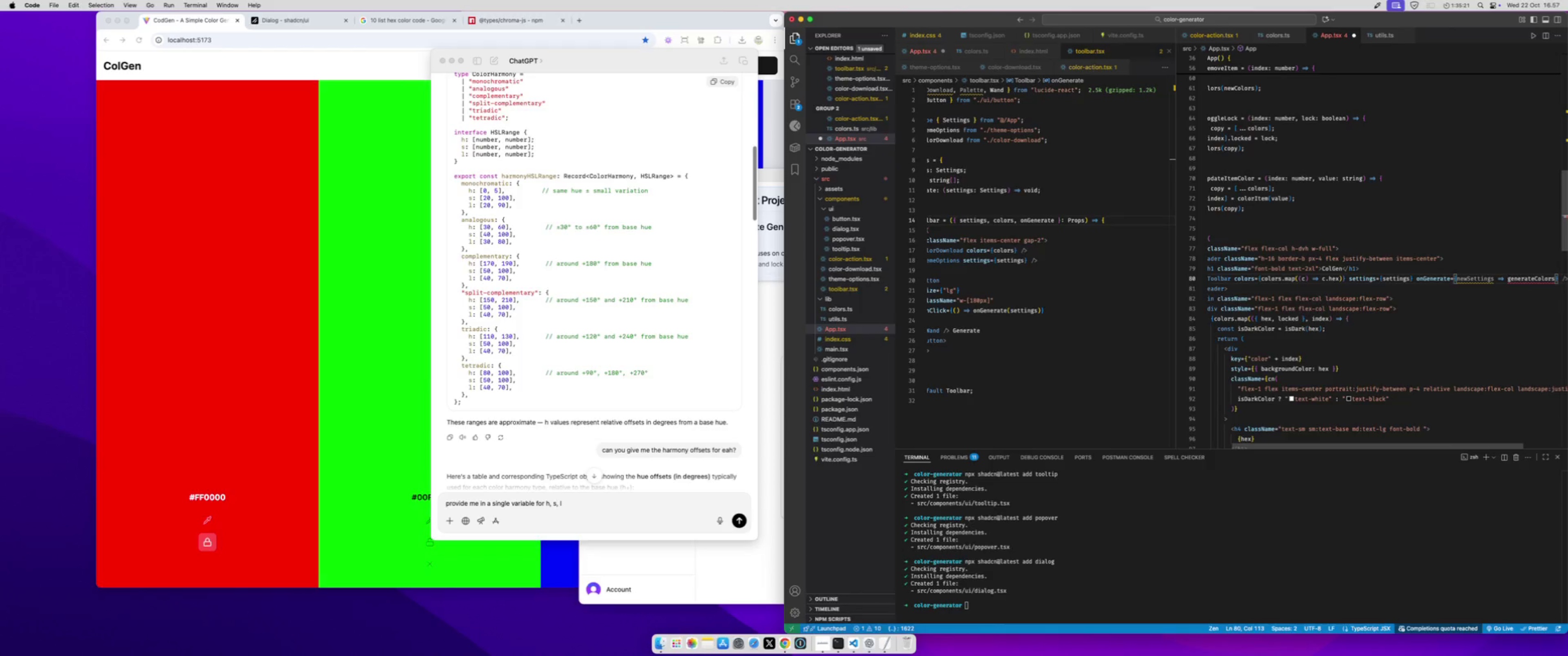 
wait(5.08)
 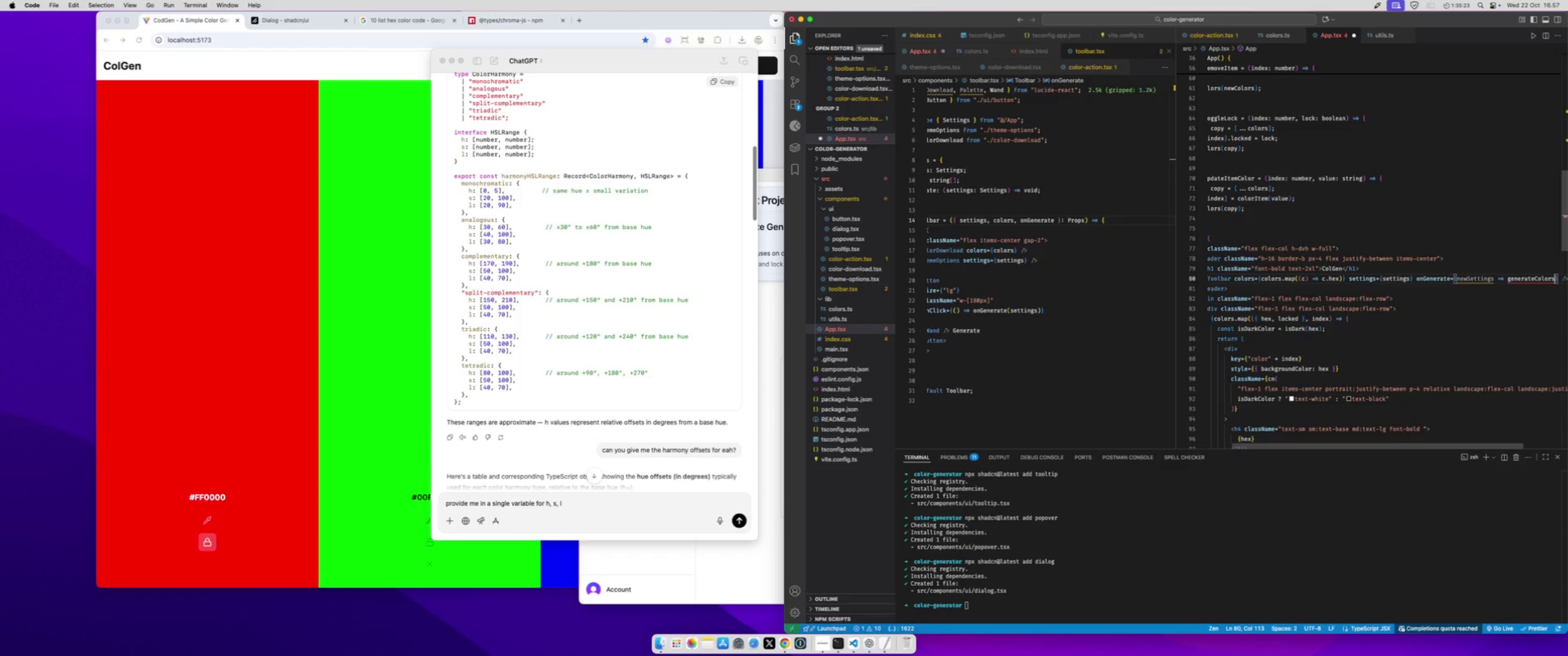 
type(({settings:newS)
 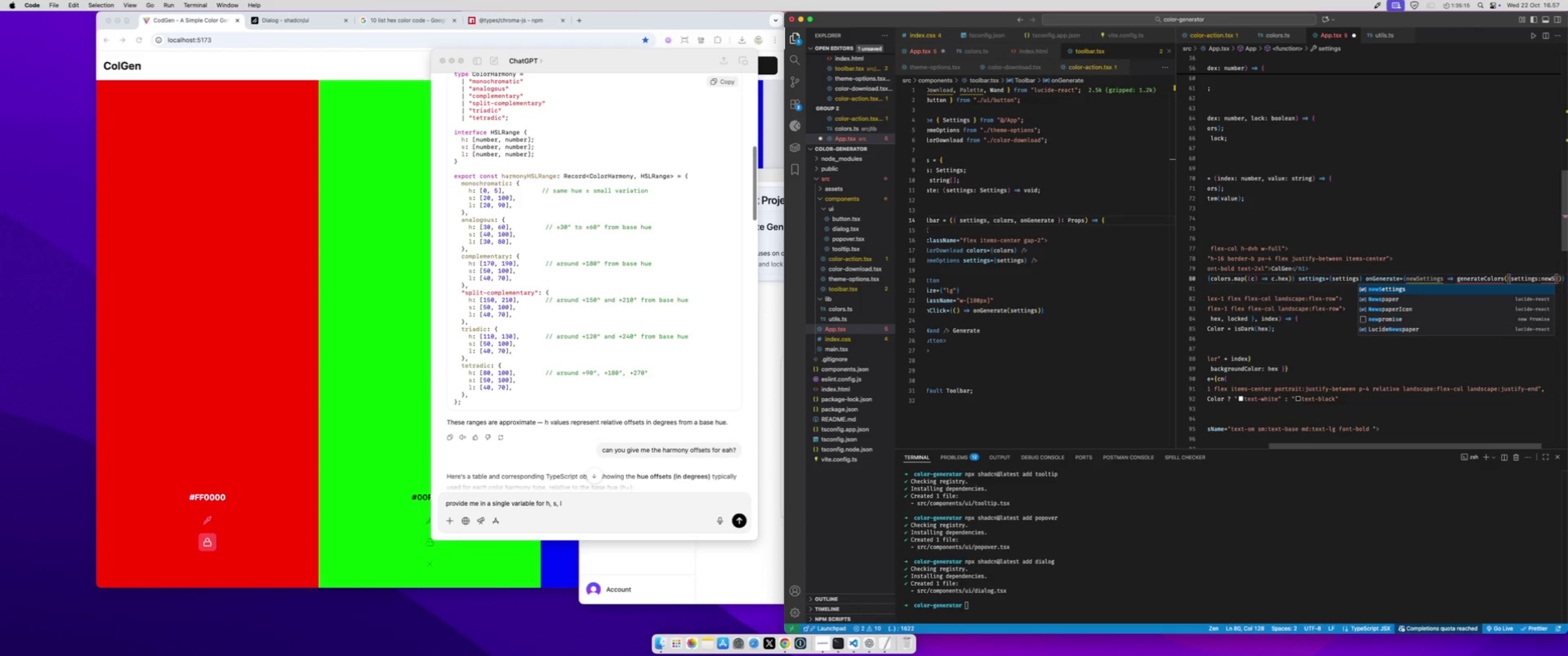 
key(Enter)
 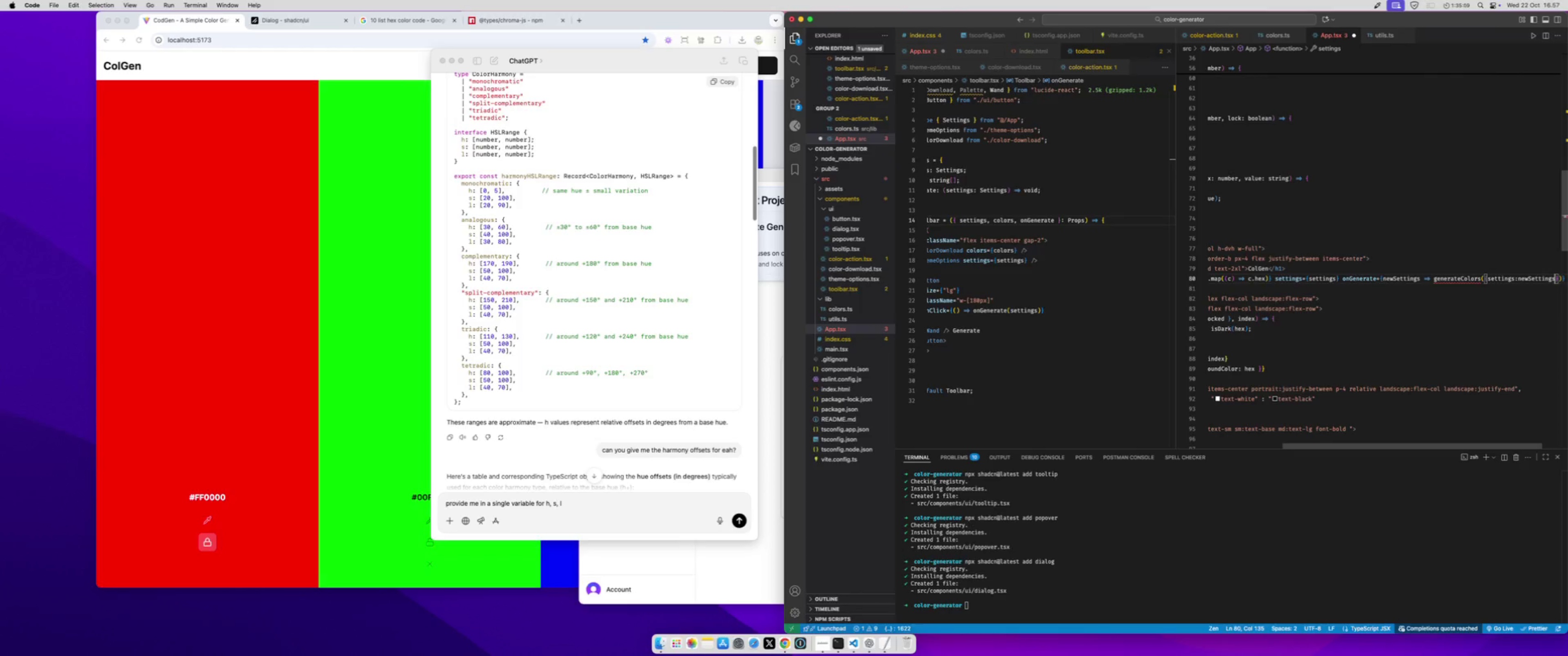 
wait(6.84)
 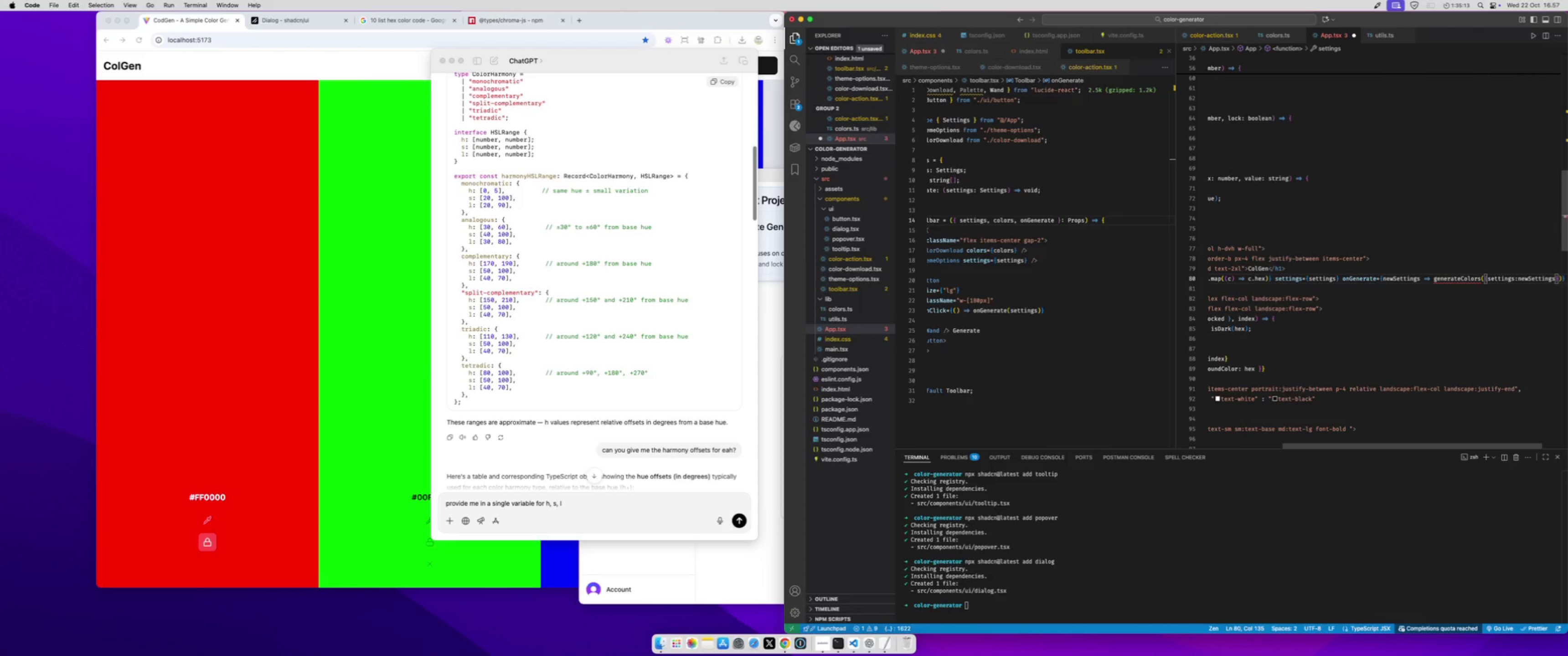 
scroll: coordinate [1248, 217], scroll_direction: up, amount: 23.0
 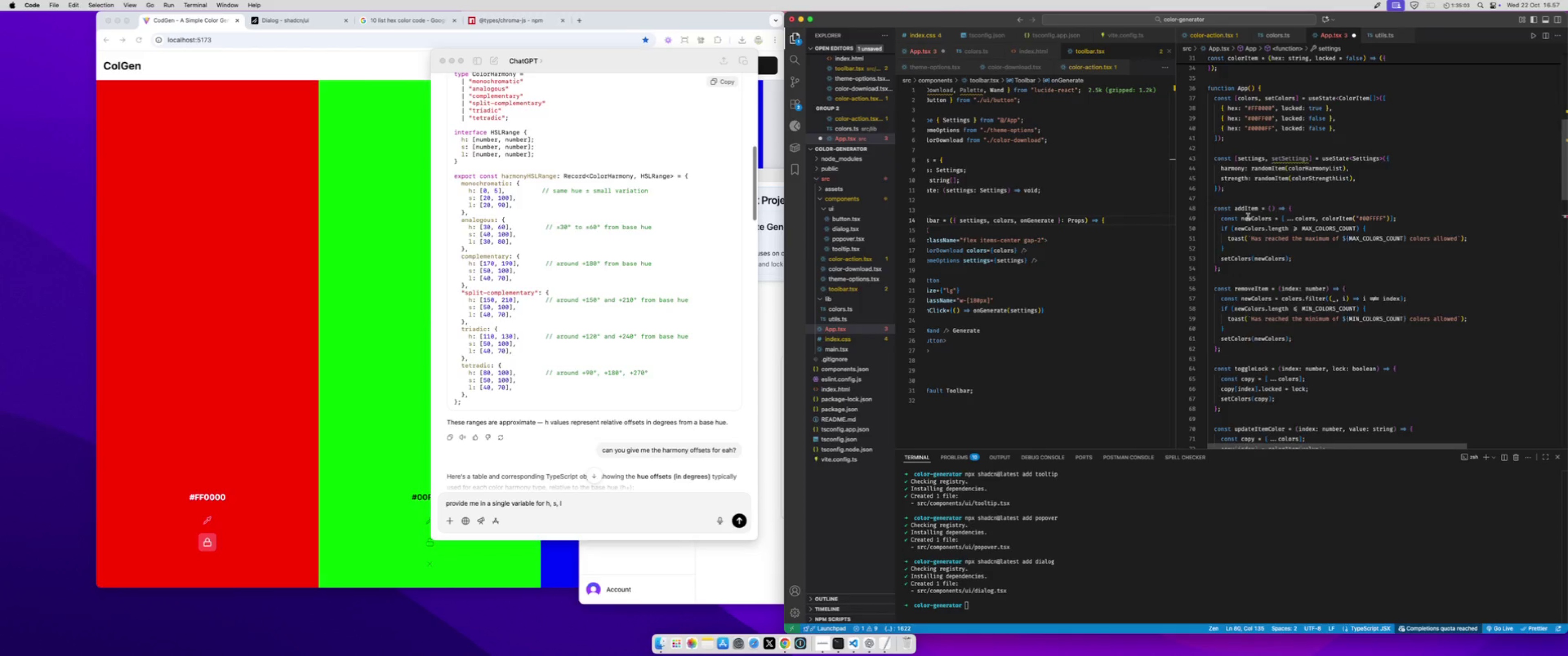 
scroll: coordinate [1248, 217], scroll_direction: down, amount: 1.0
 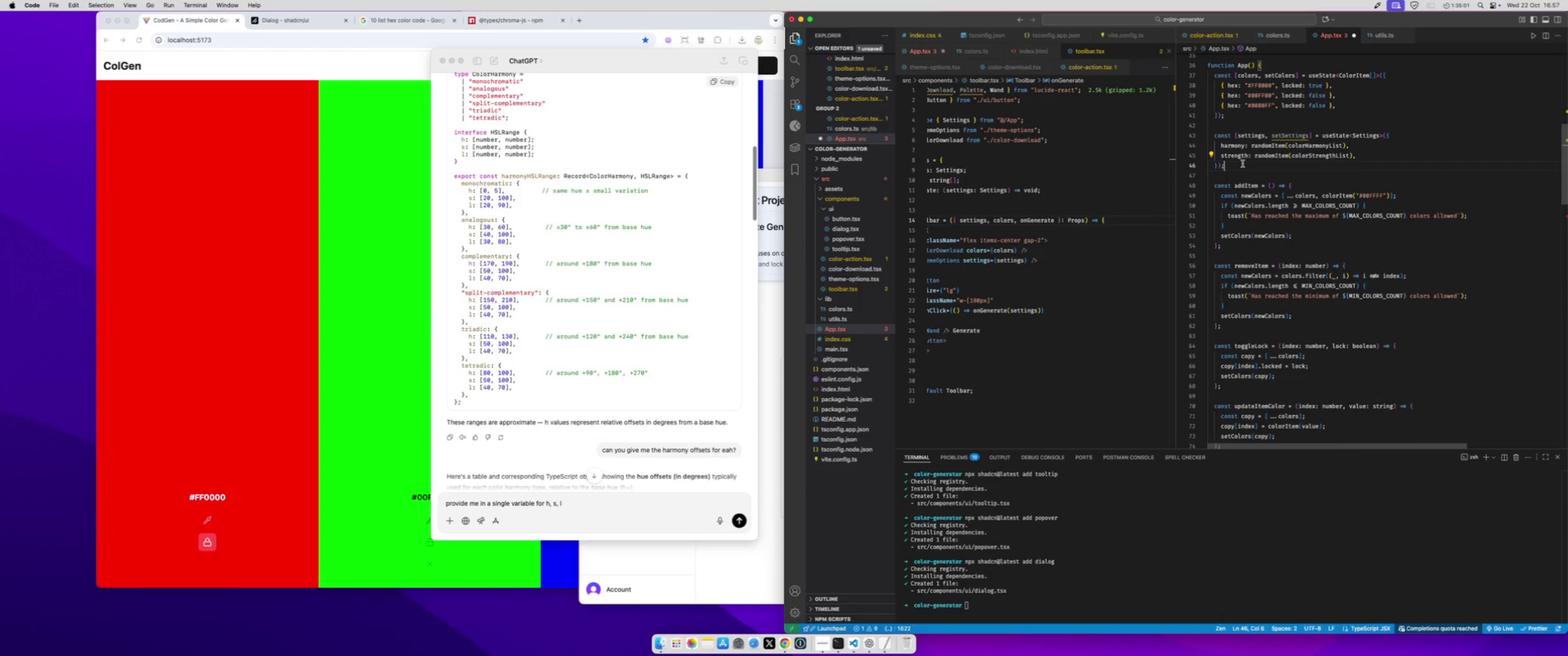 
key(Enter)
 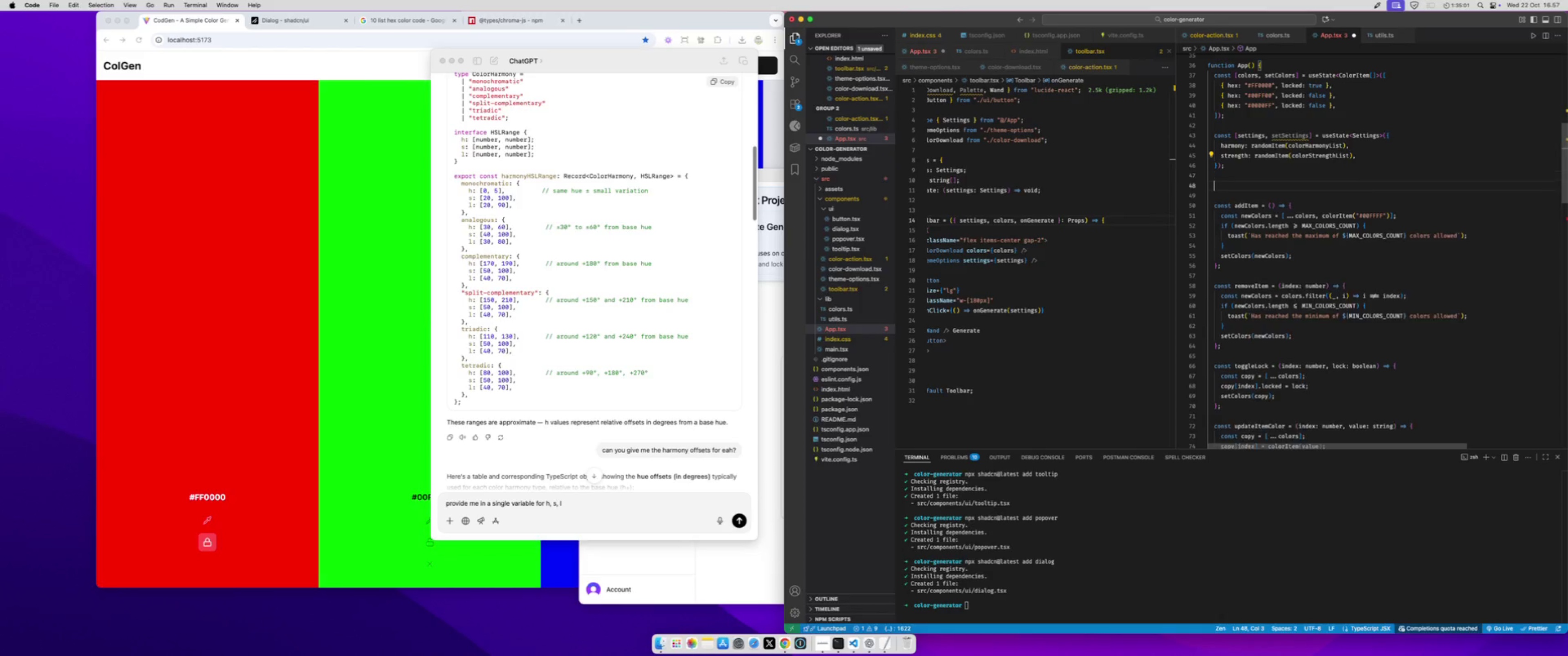 
key(Enter)
 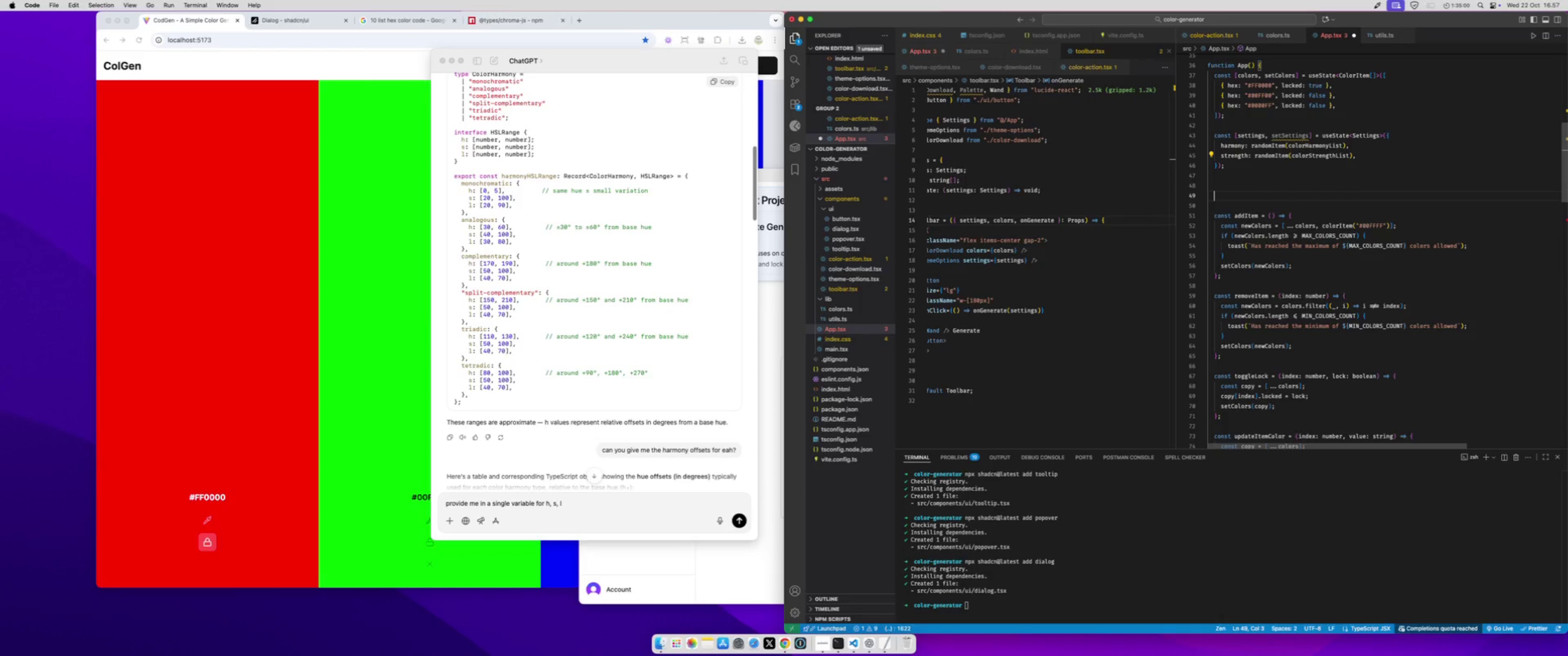 
key(Enter)
 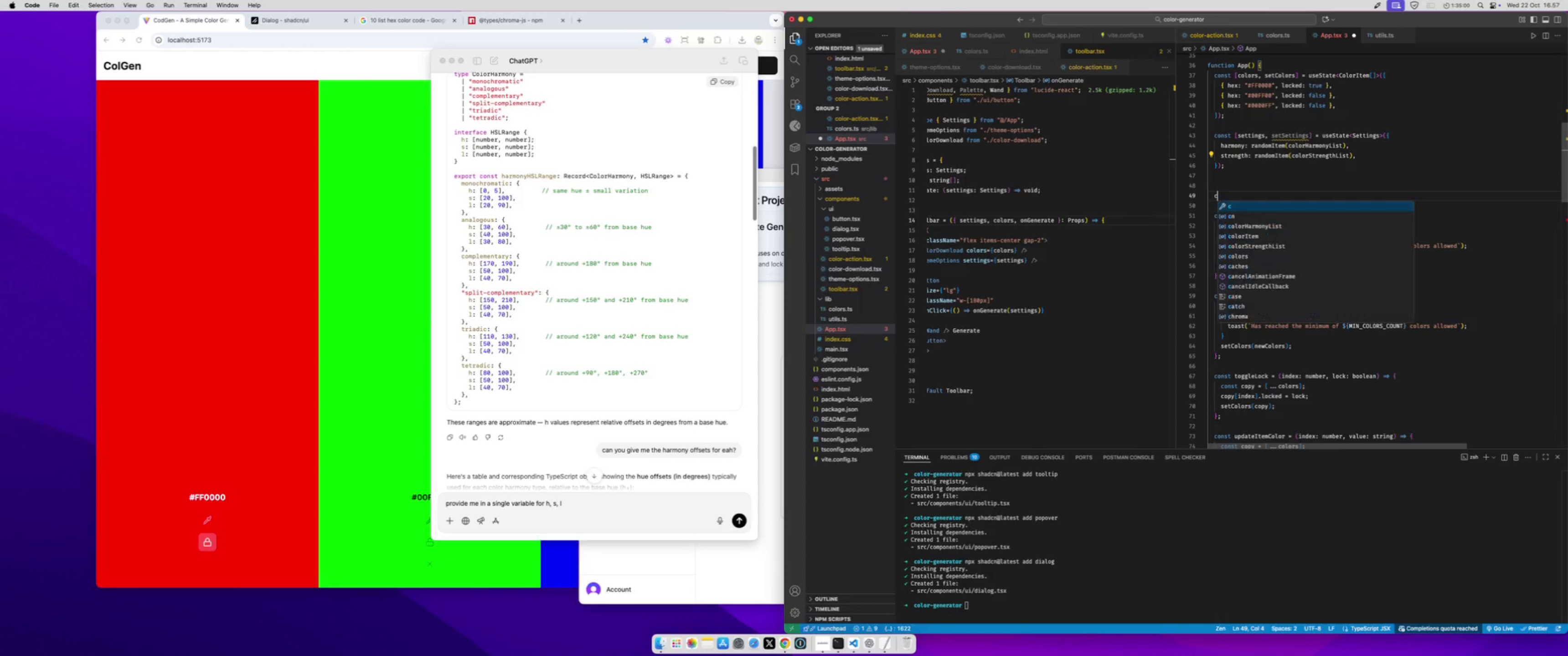 
type(const generateColors = (settin)
key(Backspace)
key(Backspace)
key(Backspace)
key(Backspace)
key(Backspace)
key(Backspace)
type(newSettings:Set)
 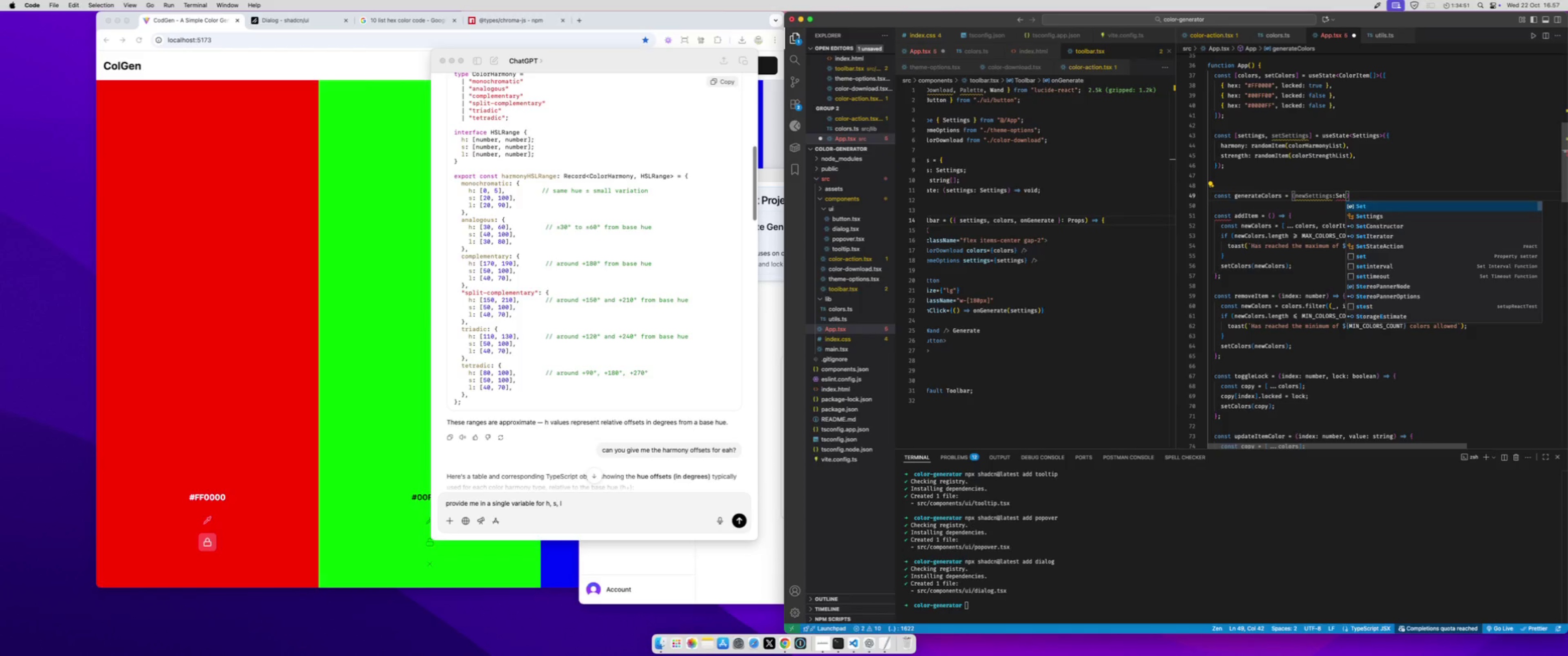 
key(ArrowDown)
 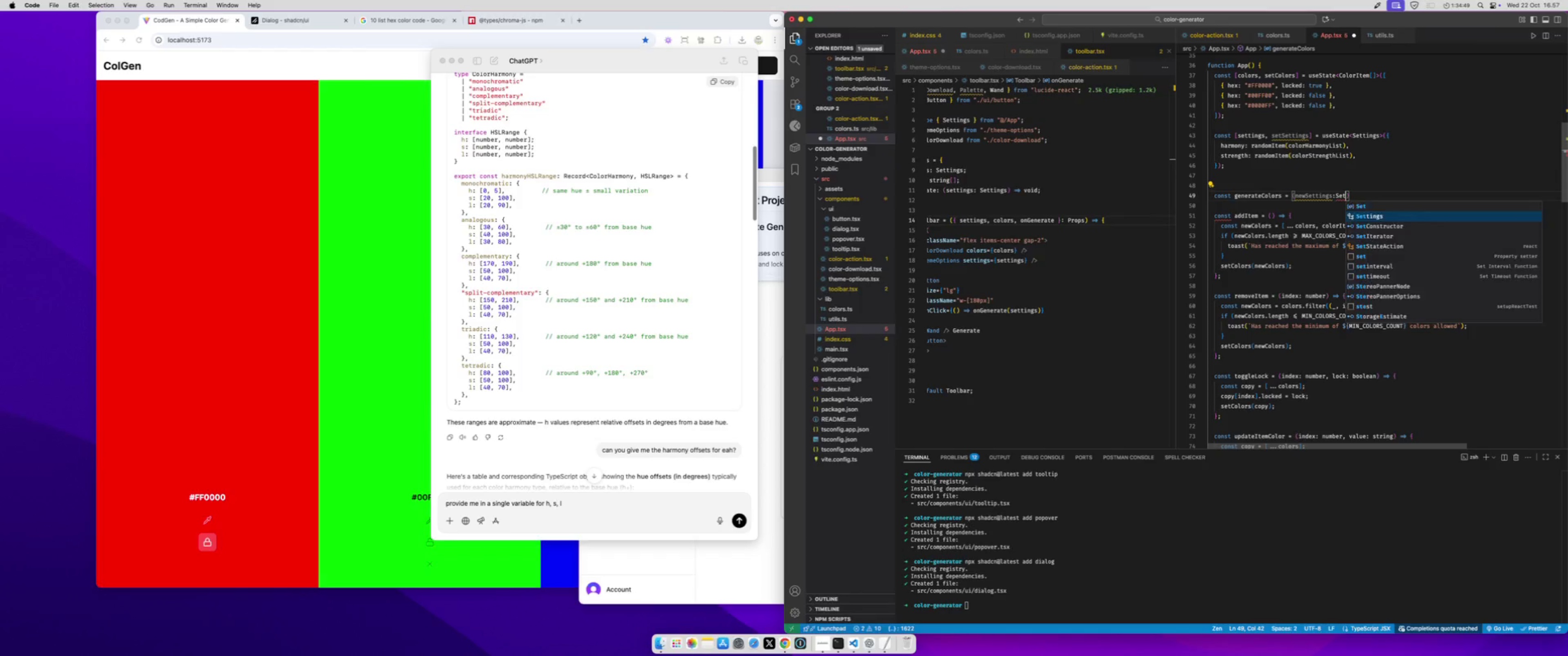 
key(Enter)
 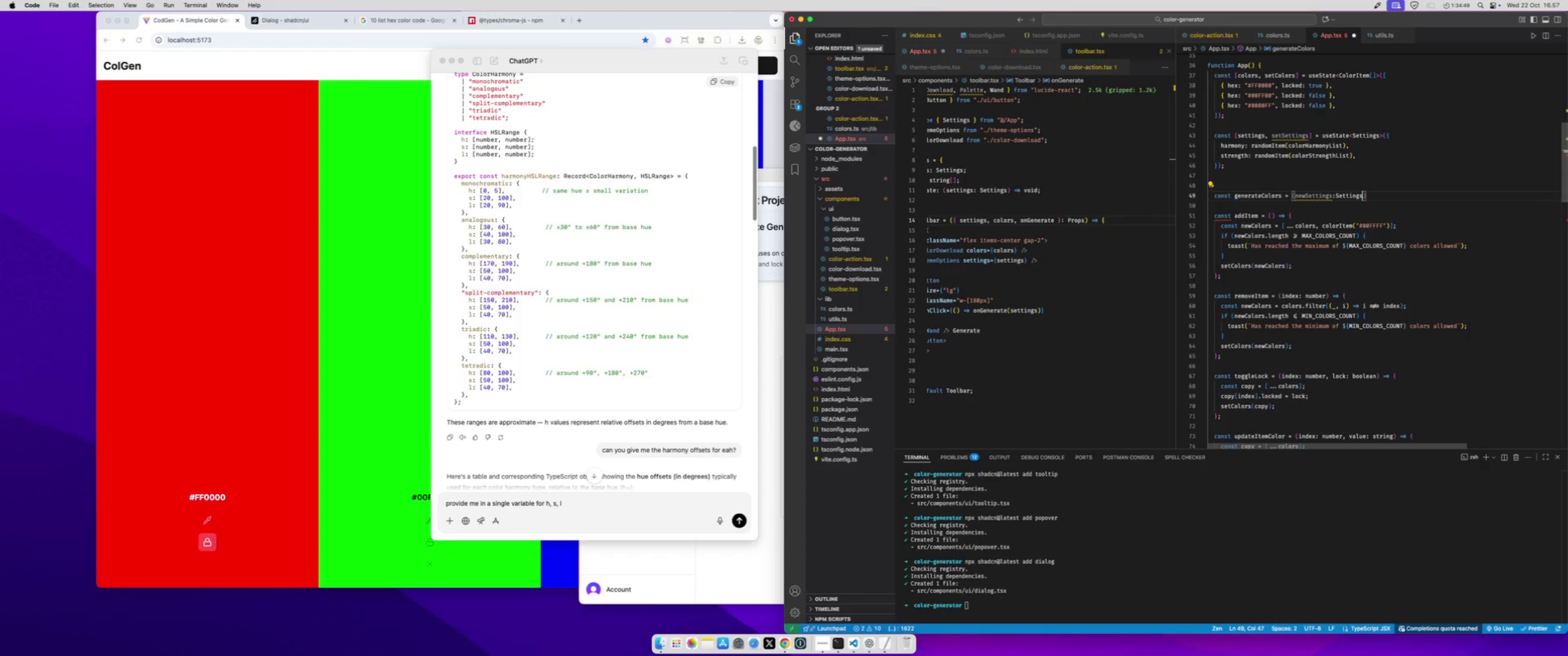 
hold_key(key=CommandLeft, duration=0.33)
 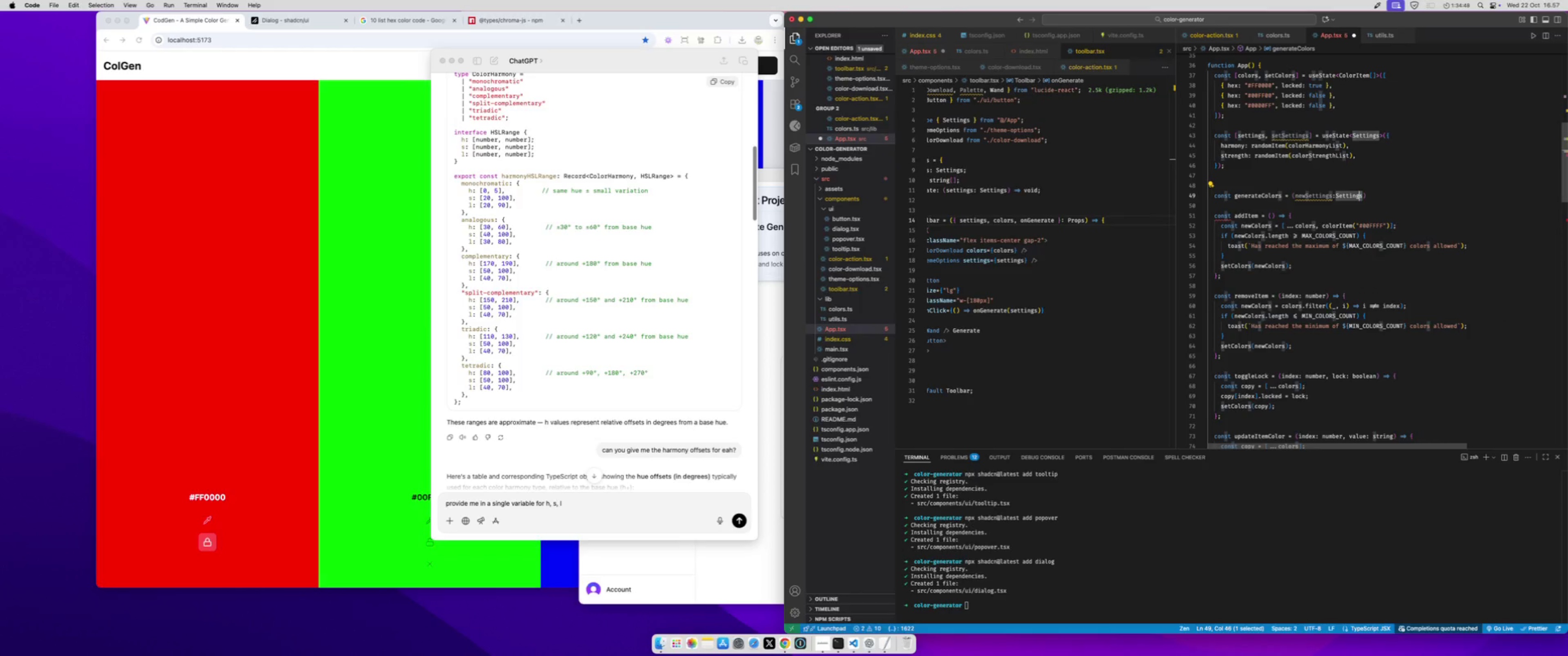 
hold_key(key=ArrowLeft, duration=1.51)
 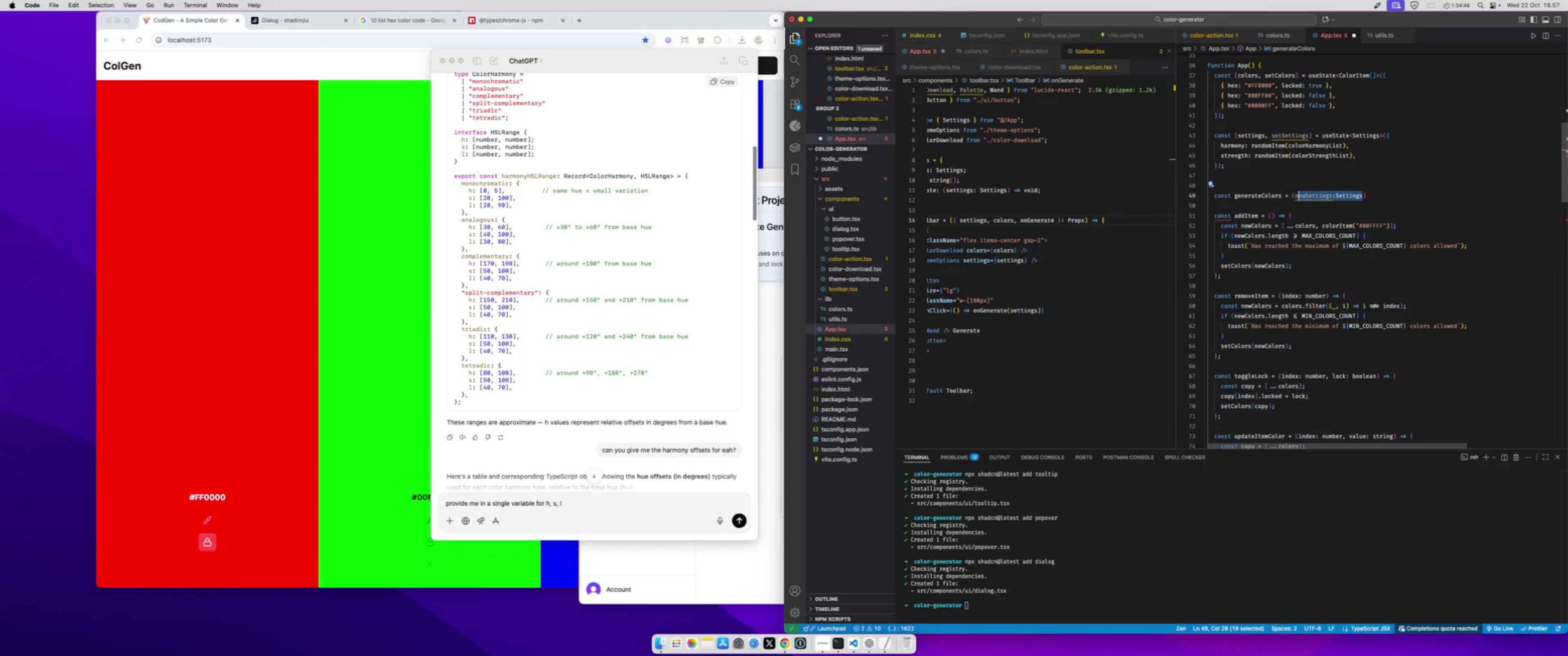 
hold_key(key=ArrowLeft, duration=0.41)
 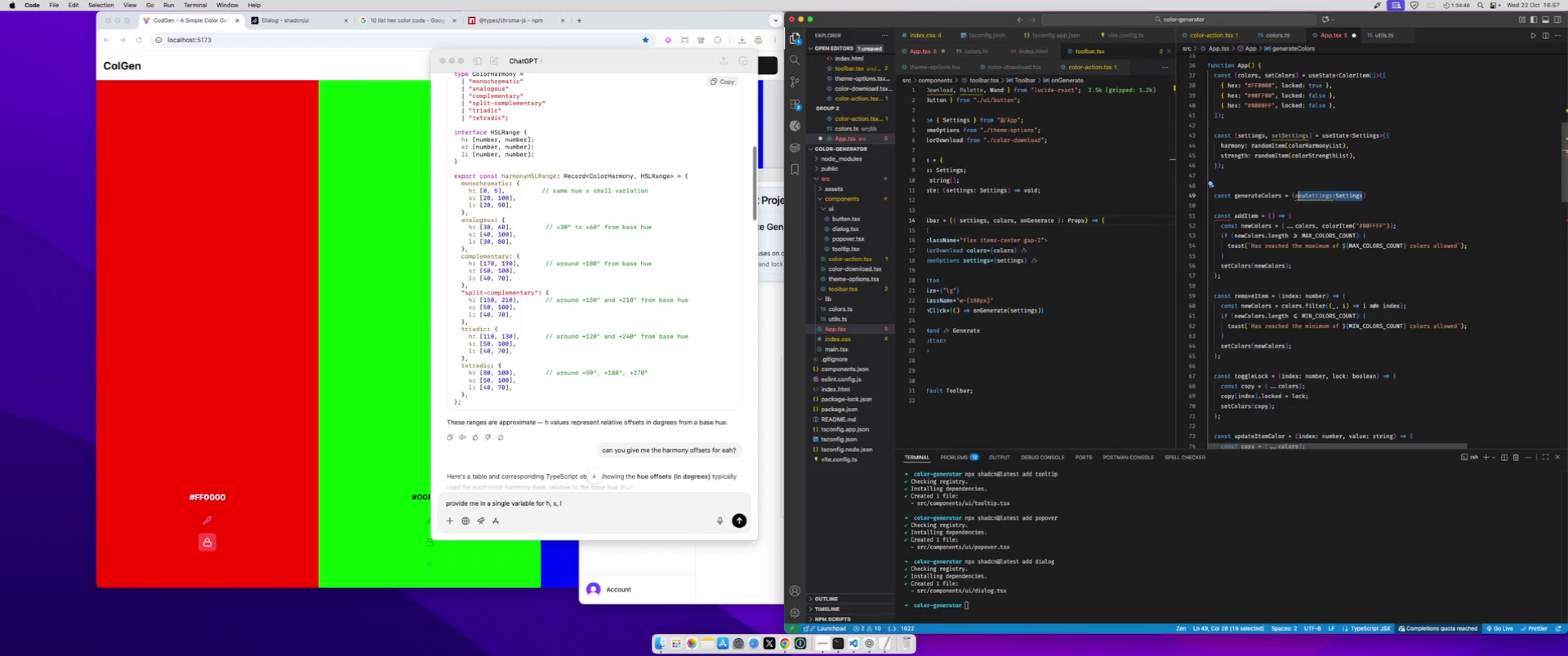 
key(Shift+ArrowLeft)
 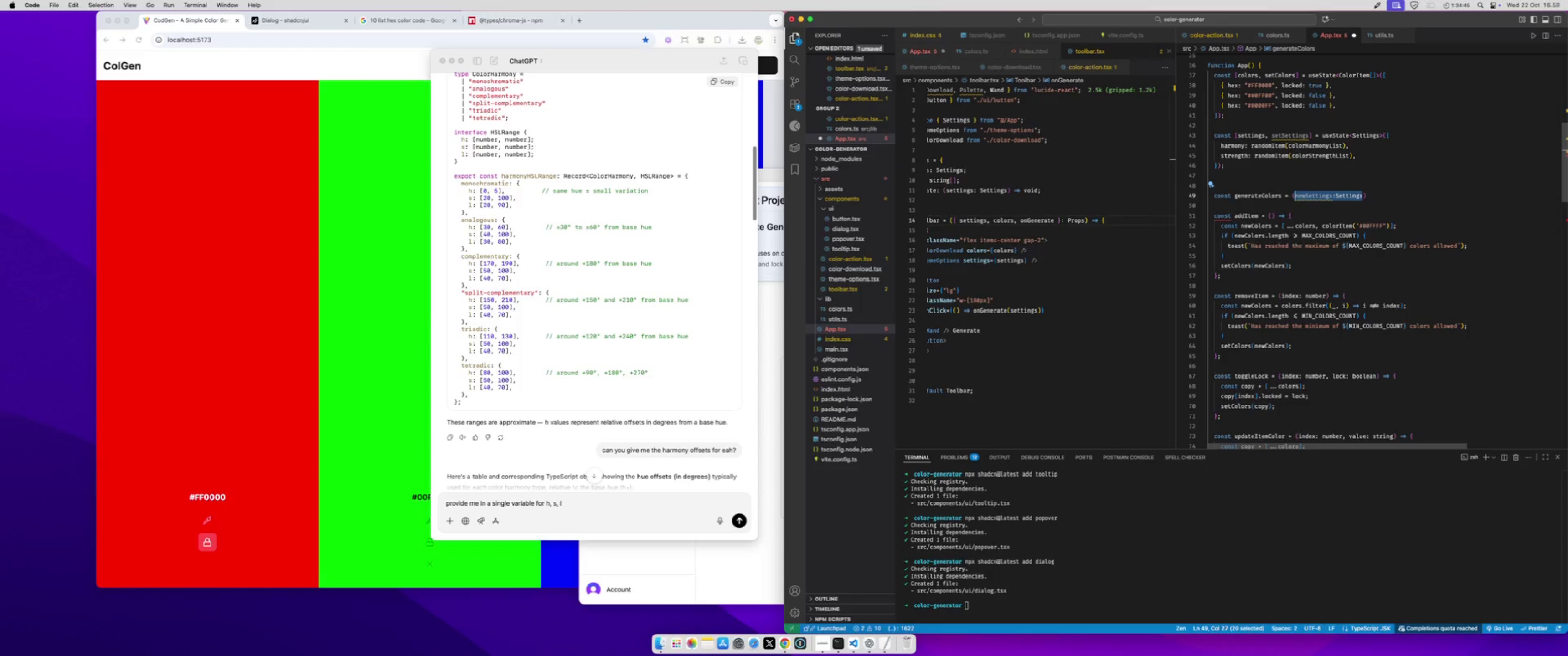 
key(Shift+ArrowLeft)
 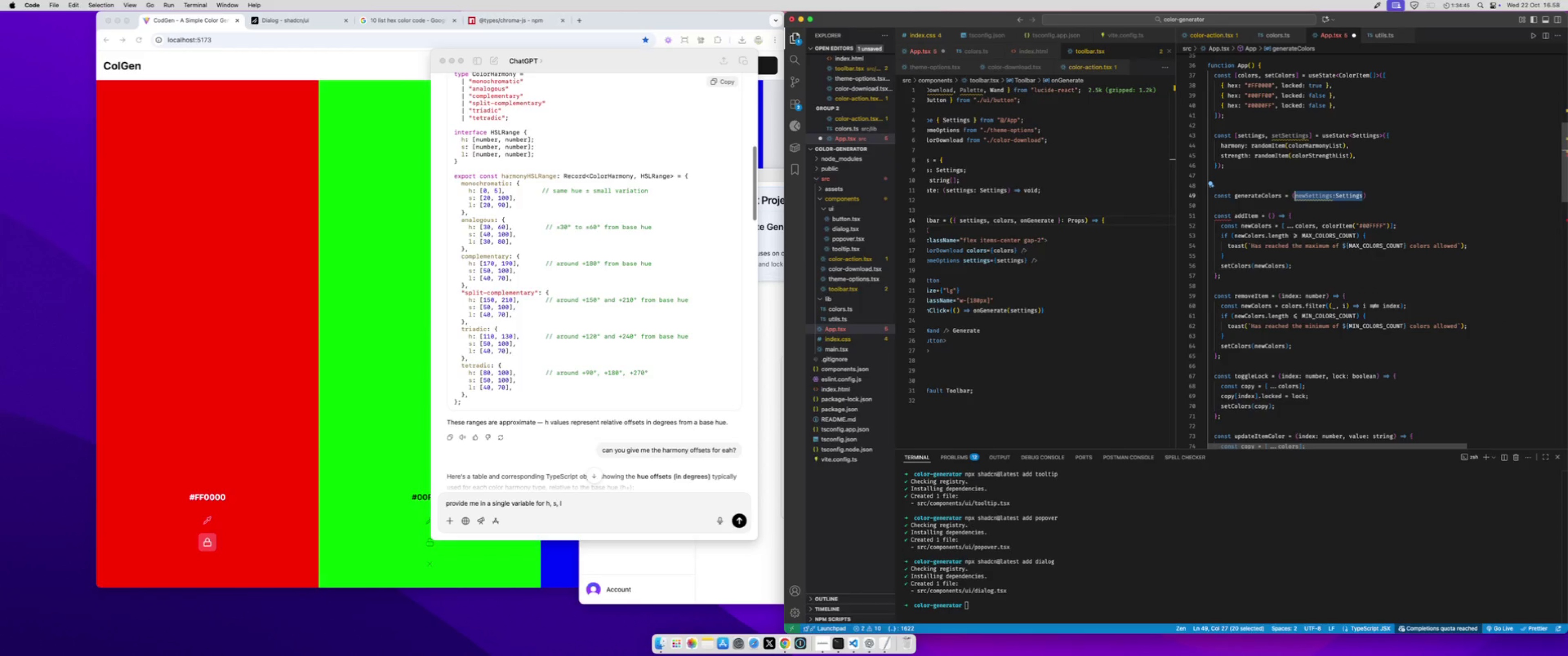 
key(Meta+X)
 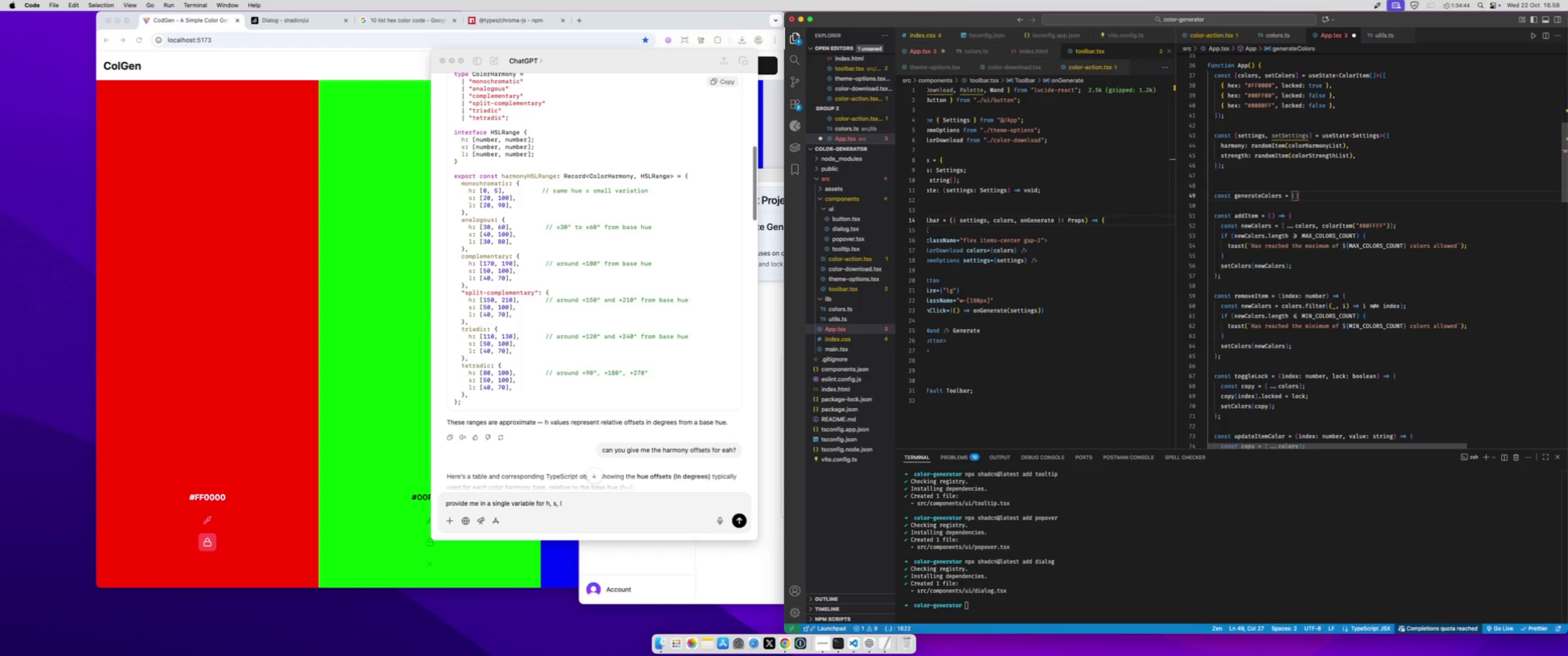 
type(arg:{)
 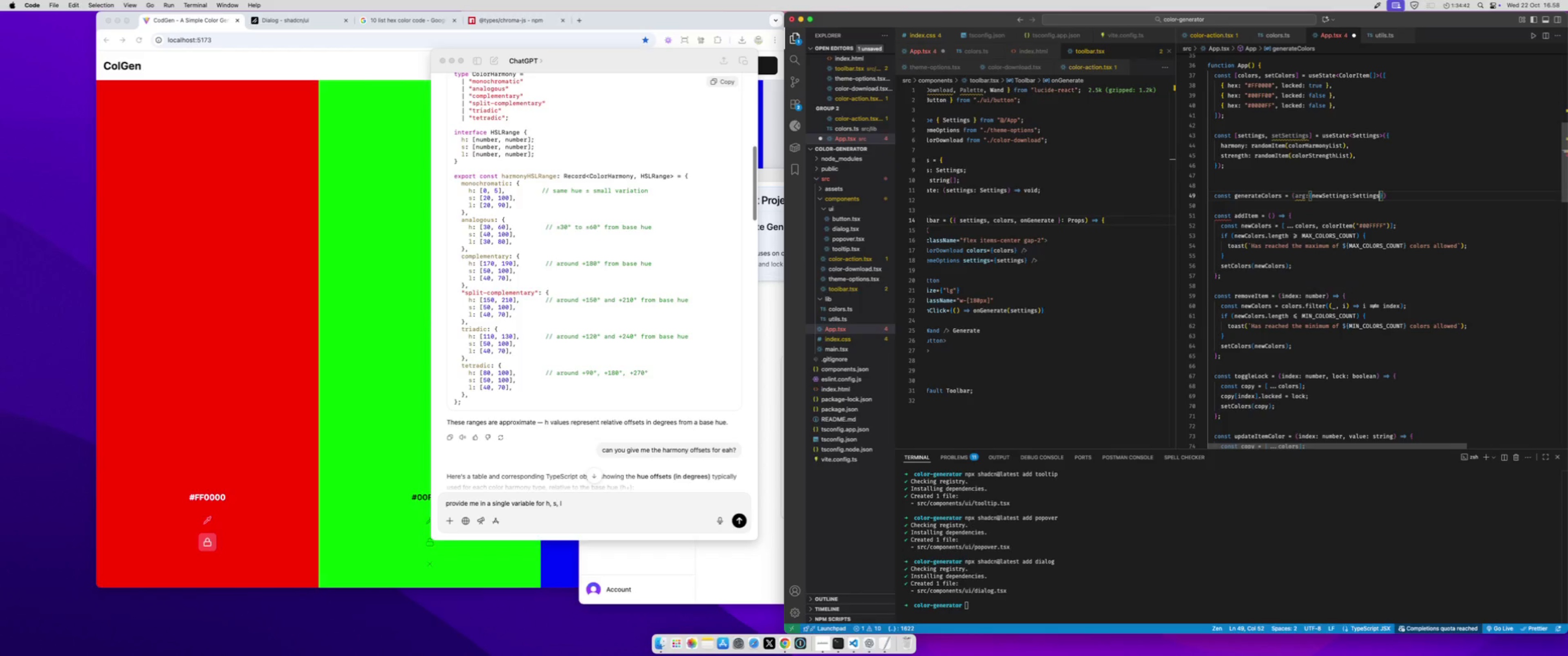 
 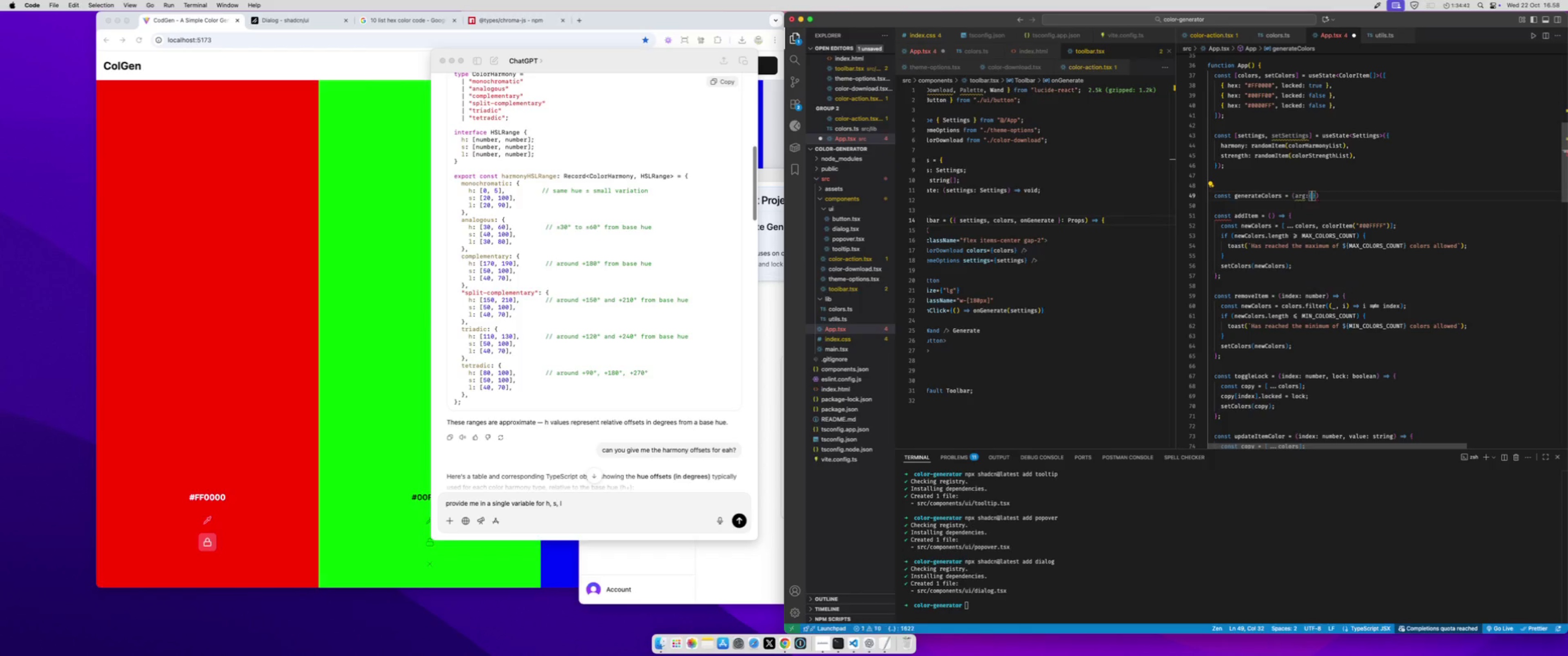 
key(Meta+CommandLeft)
 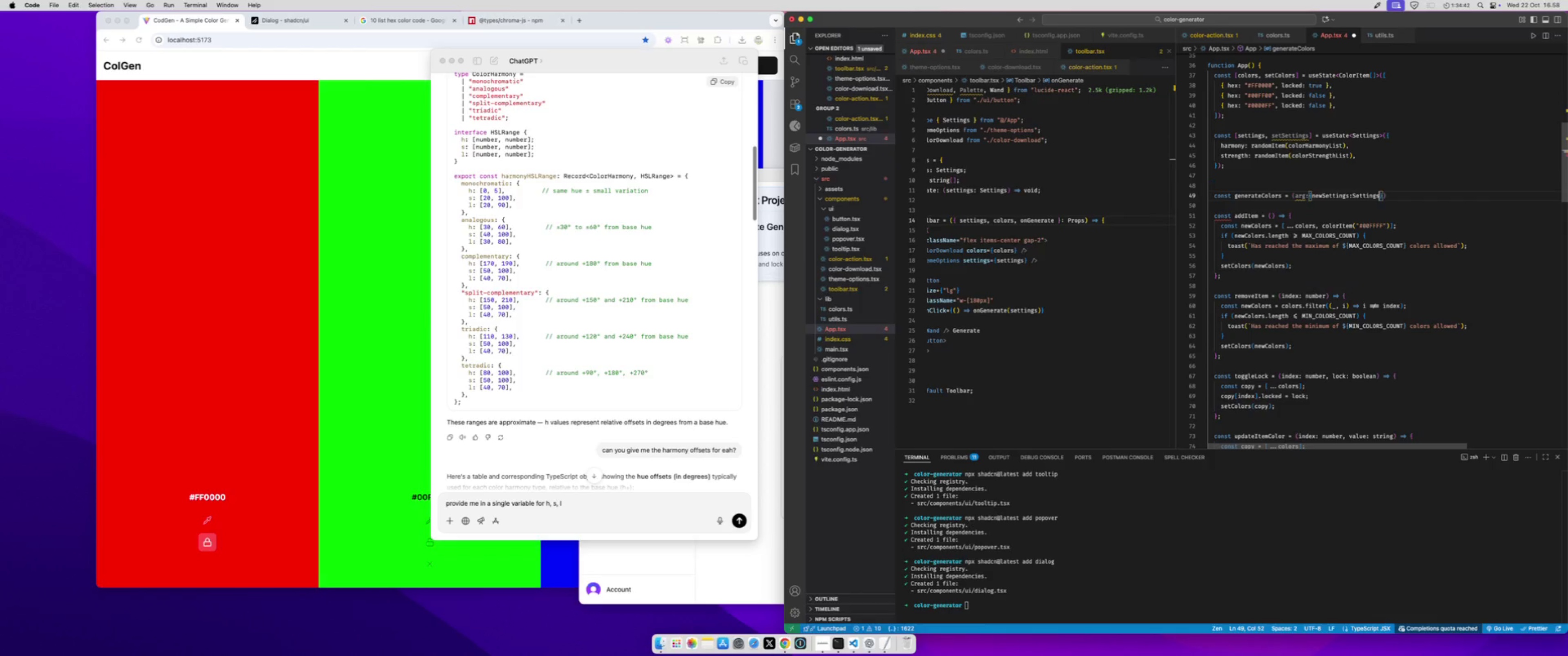 
key(Meta+V)
 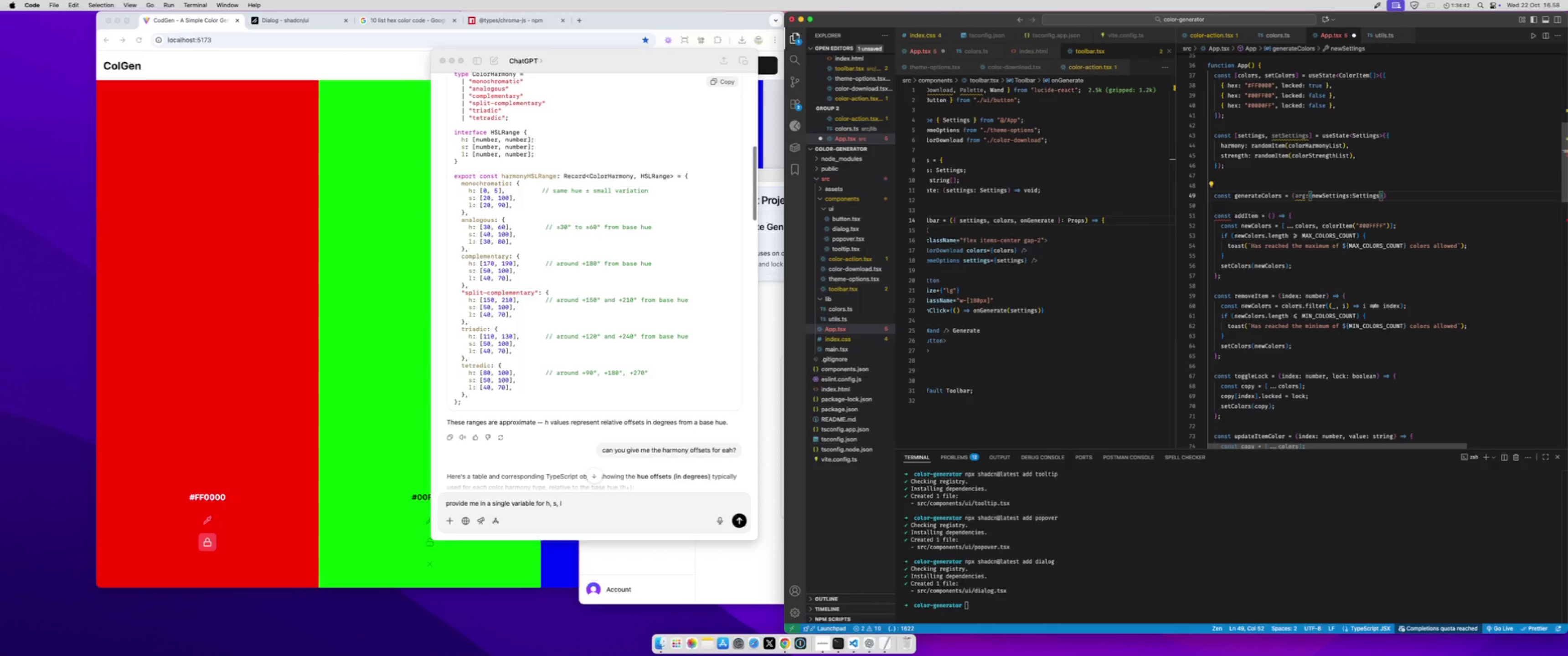 
type(, )
key(Backspace)
key(Backspace)
type(;length:number)
 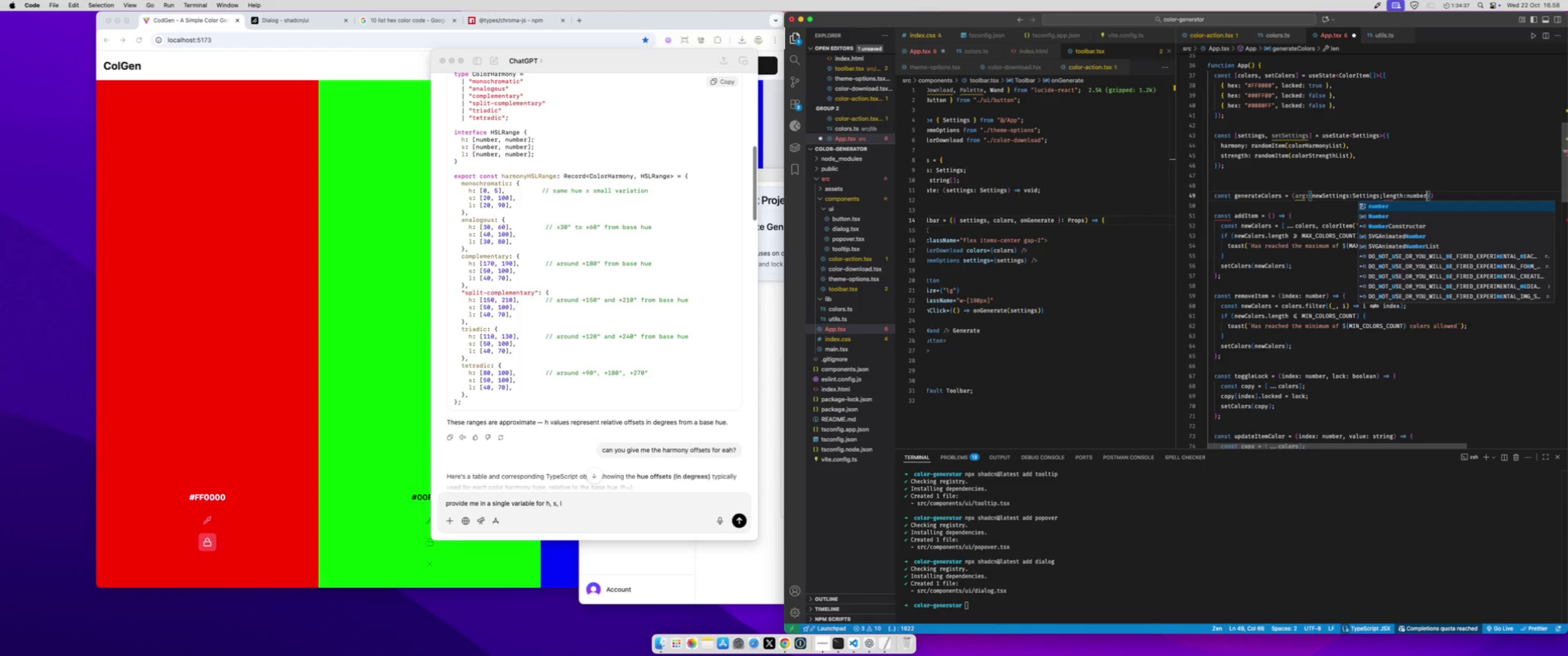 
key(ArrowRight)
 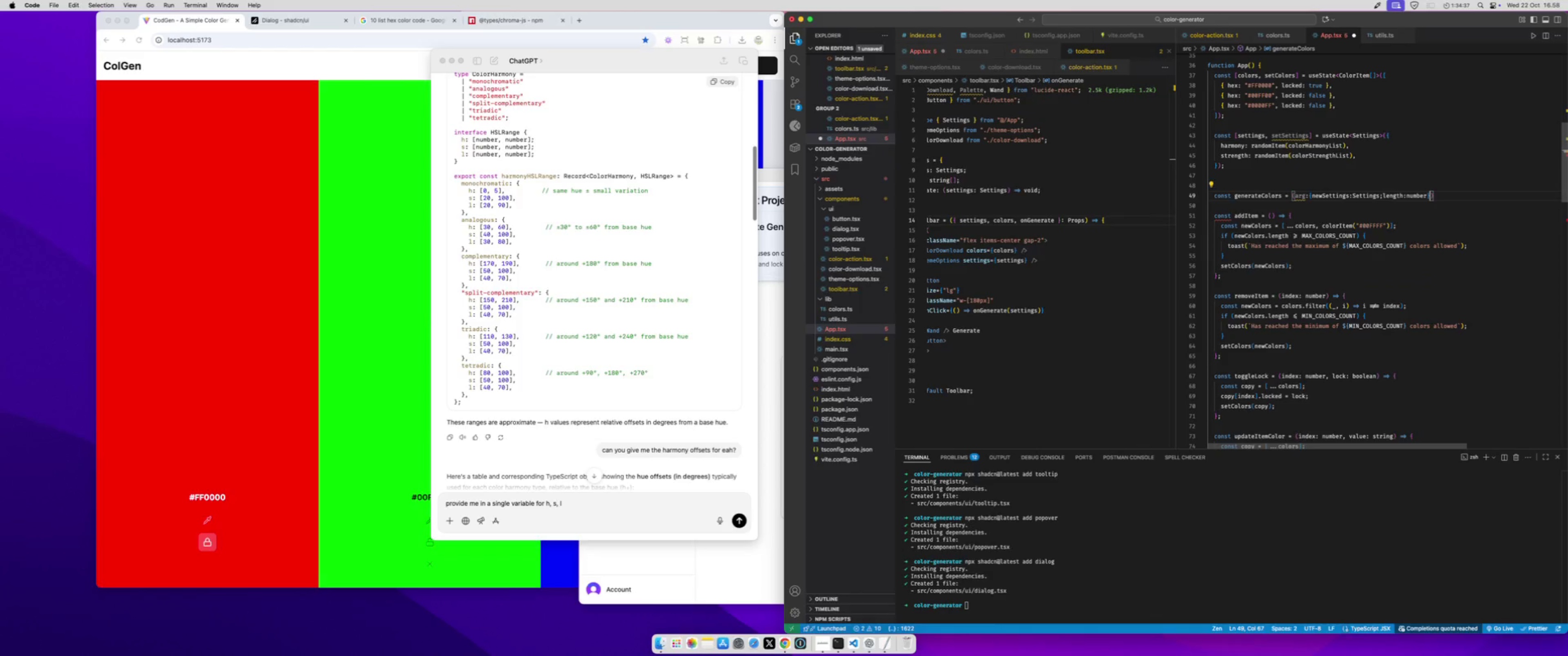 
key(ArrowRight)
 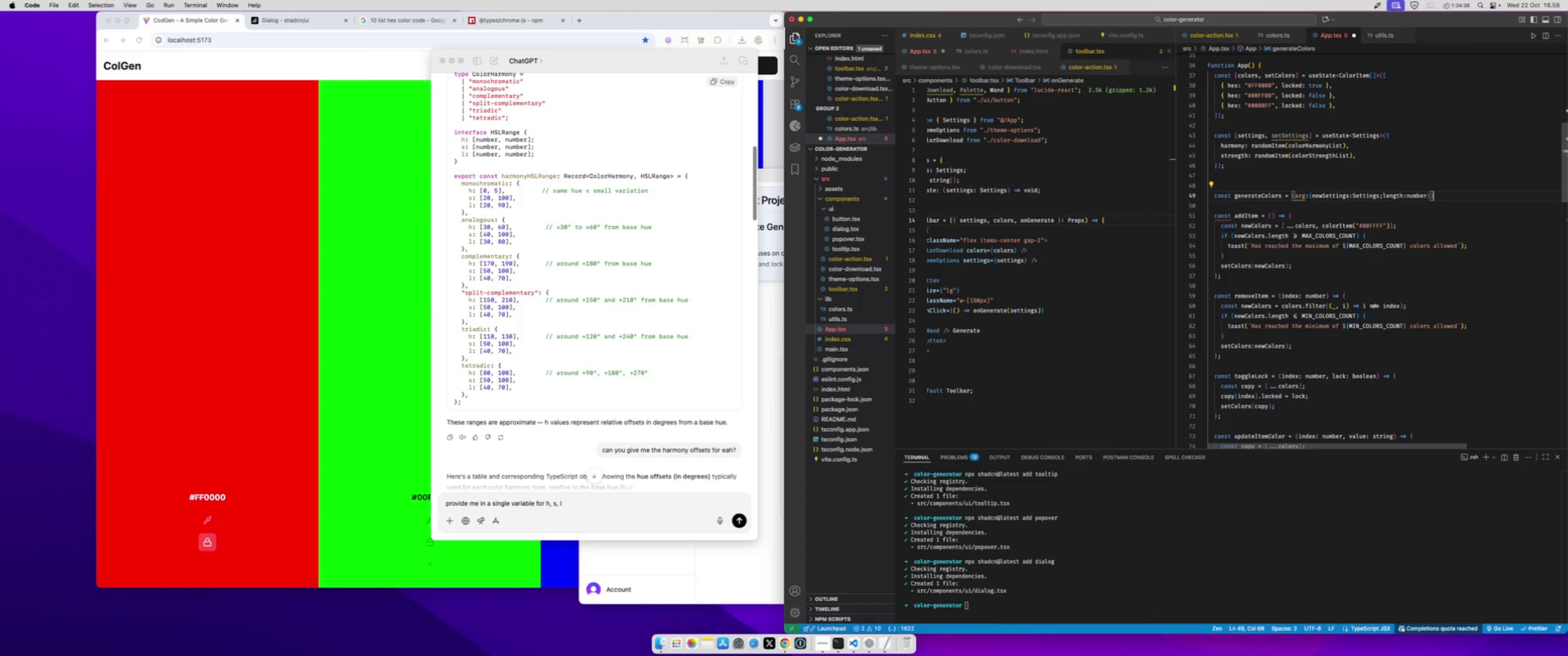 
key(Space)
 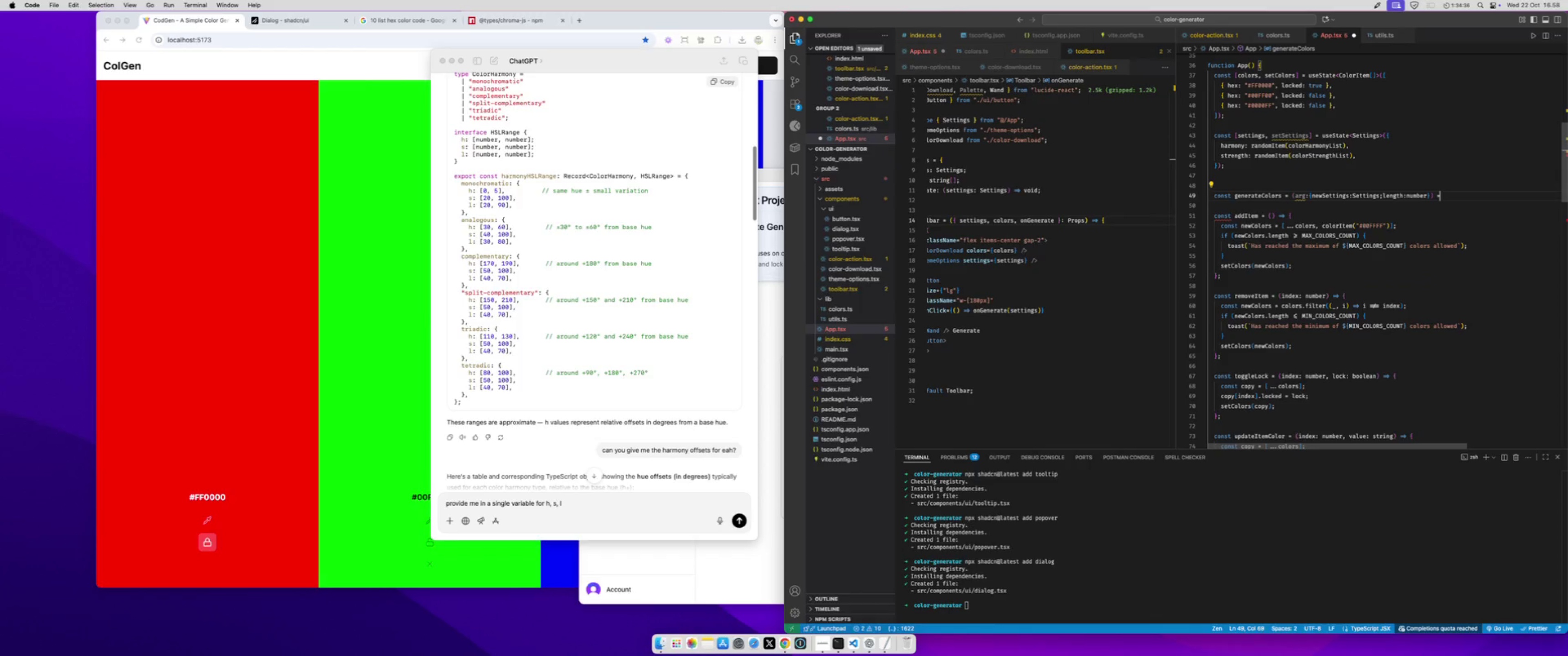 
key(Equal)
 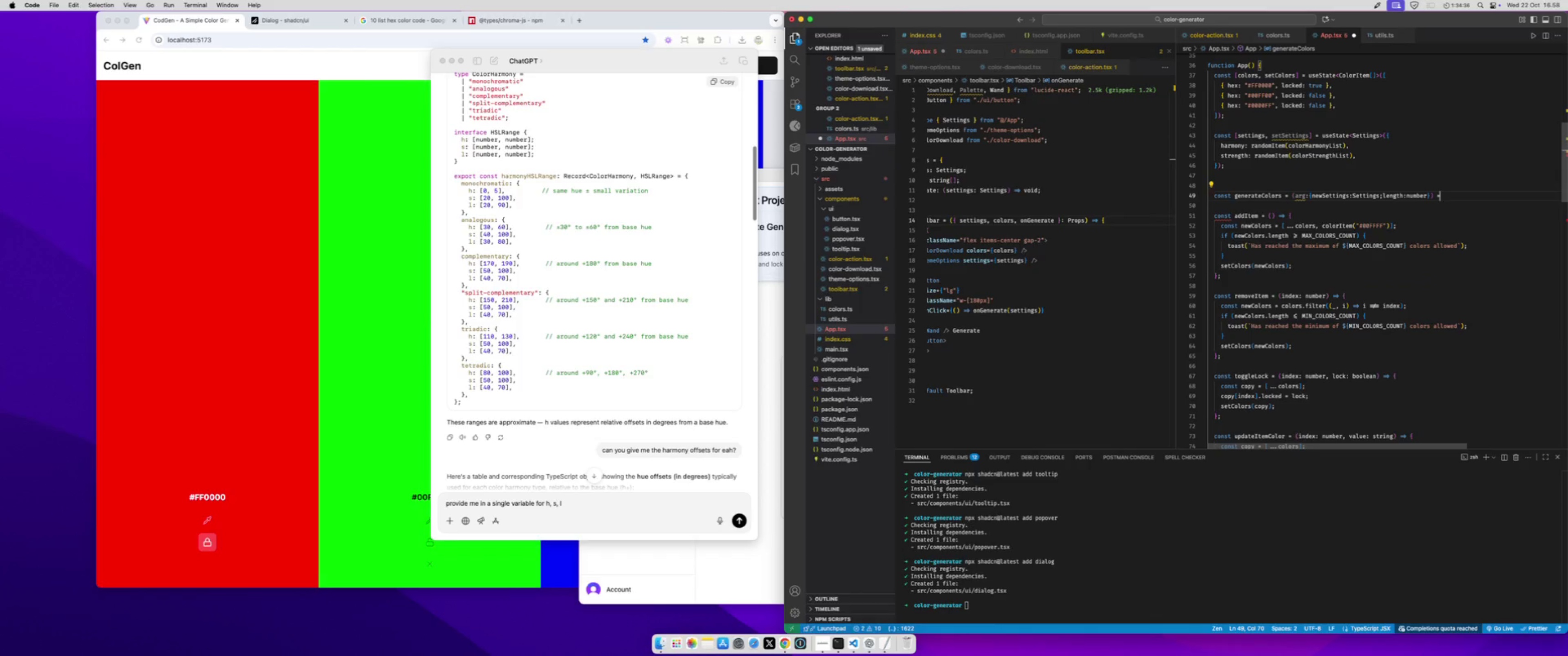 
key(Shift+Period)
 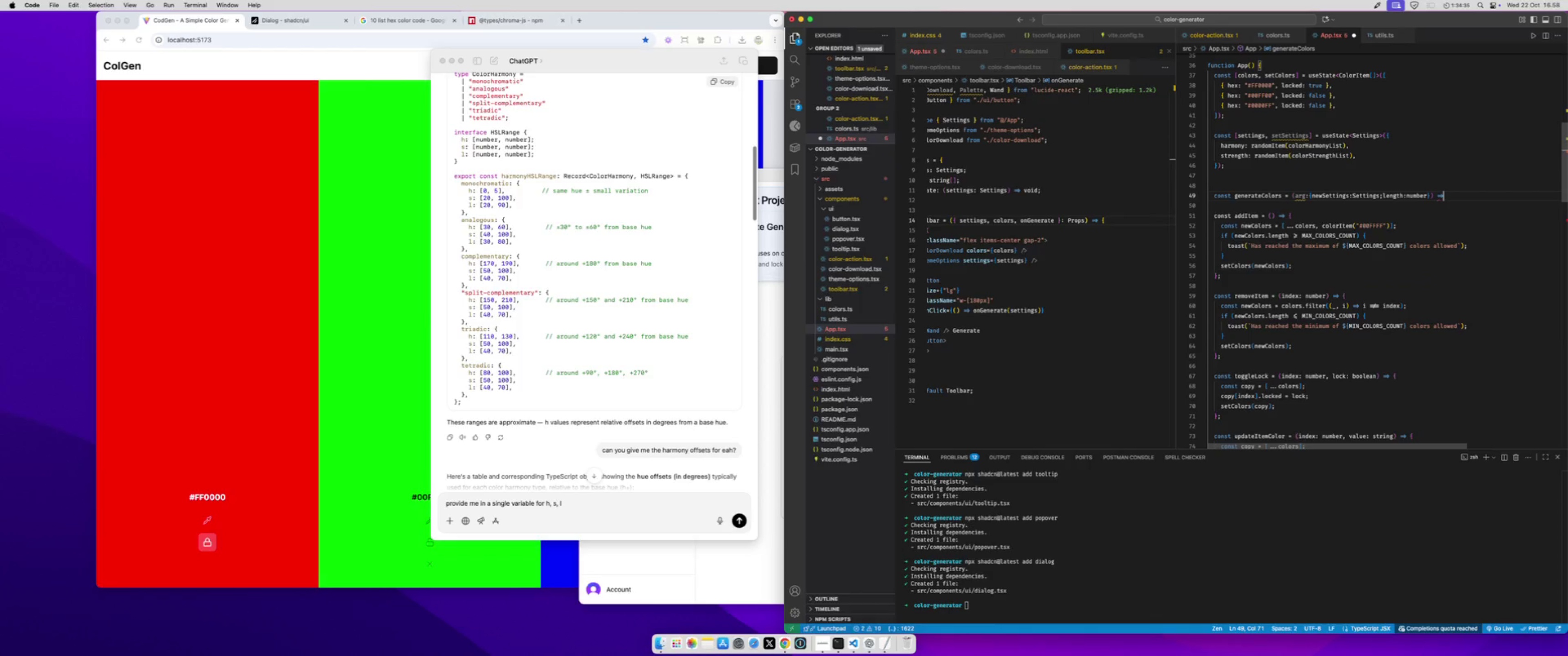 
key(Shift+Space)
 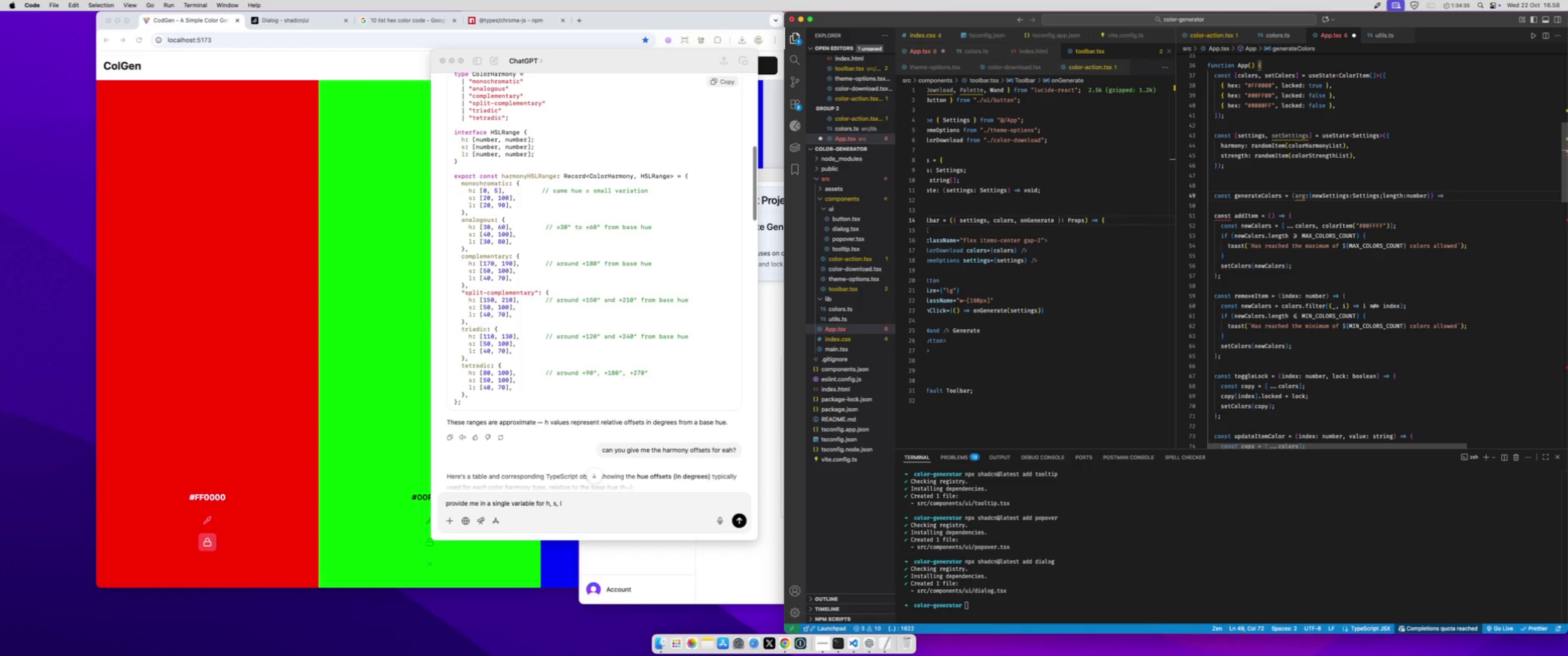 
key(Shift+BracketLeft)
 